 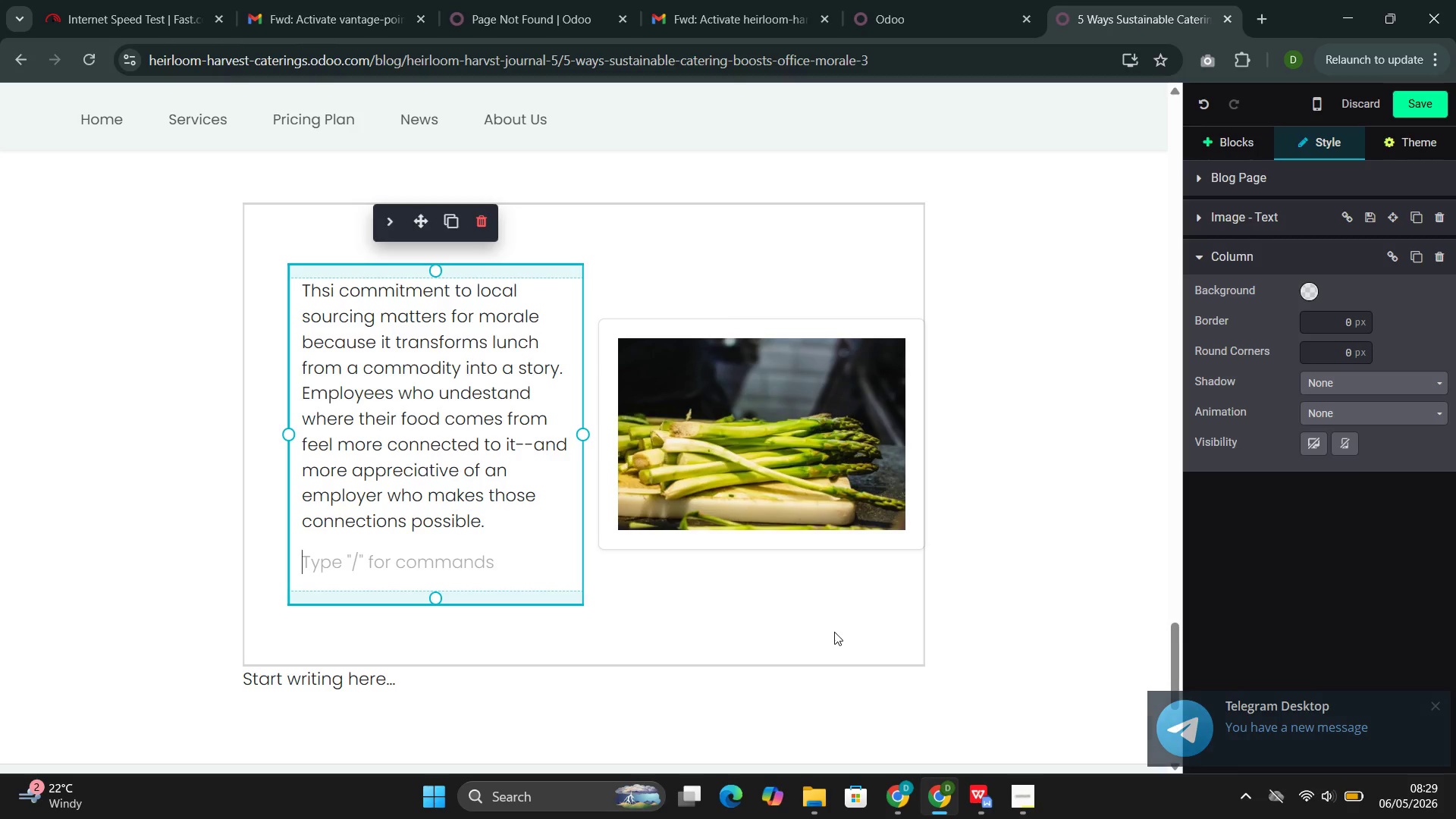 
left_click([1217, 145])
 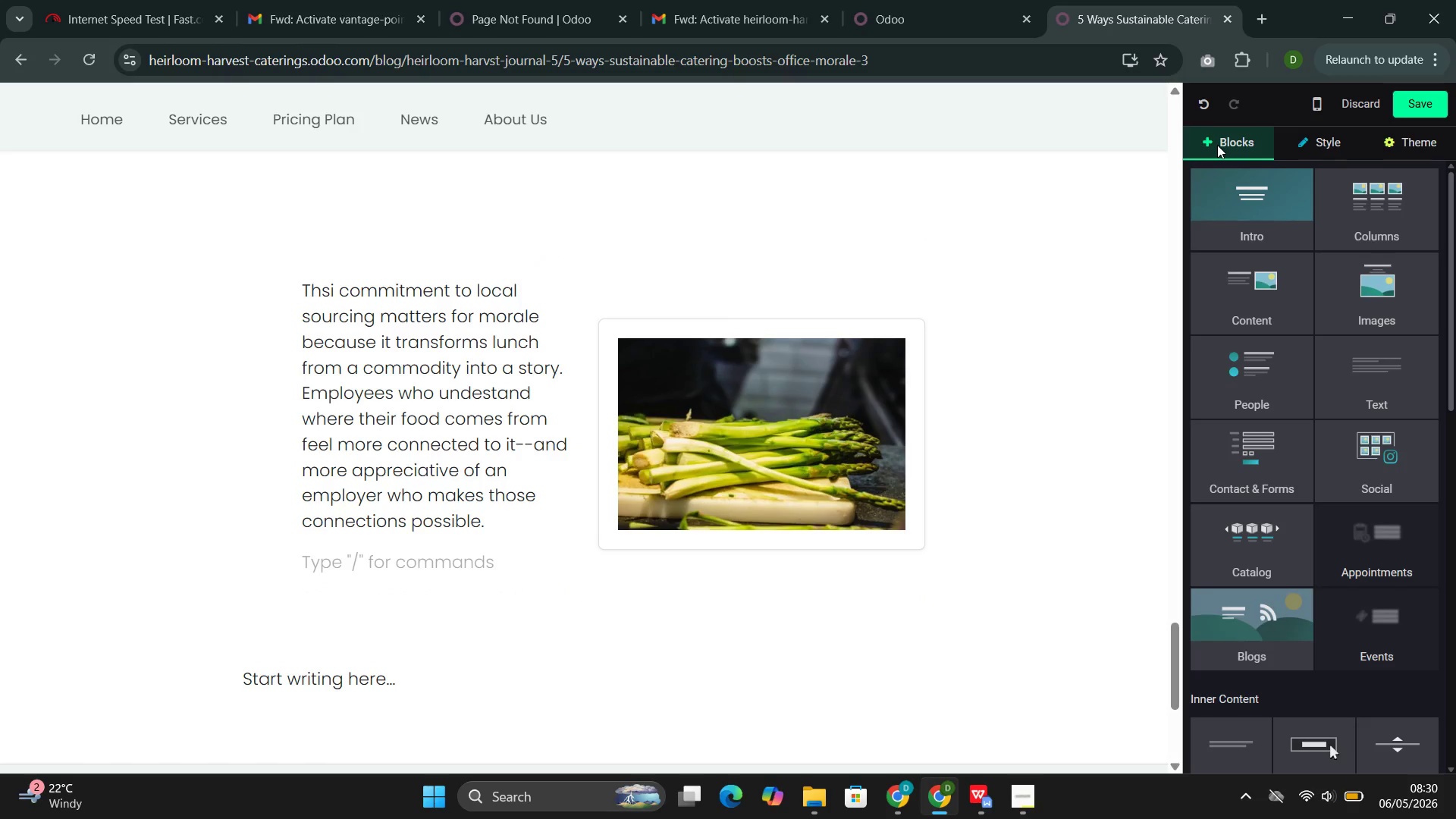 
left_click([1217, 145])
 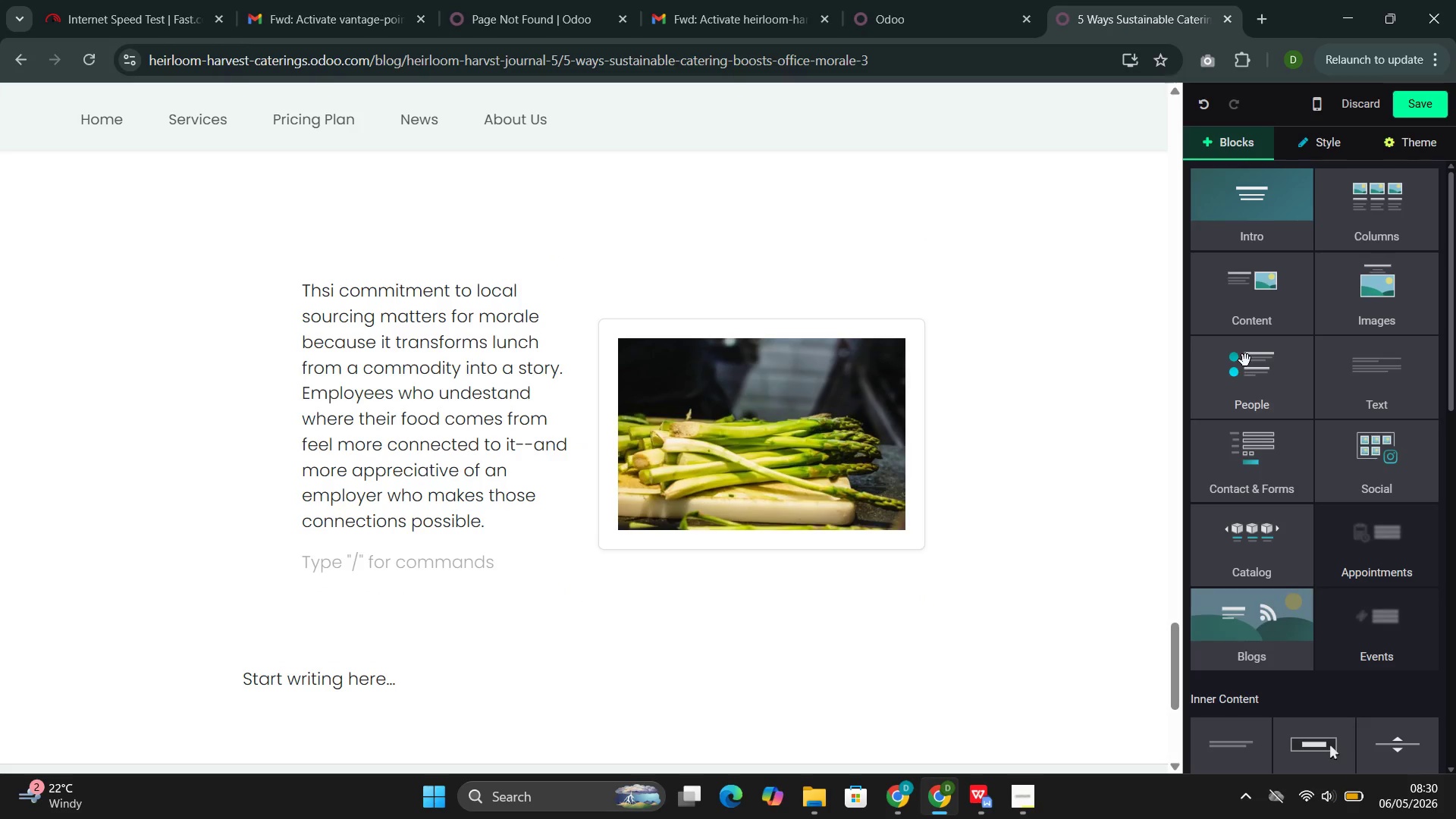 
left_click([1245, 360])
 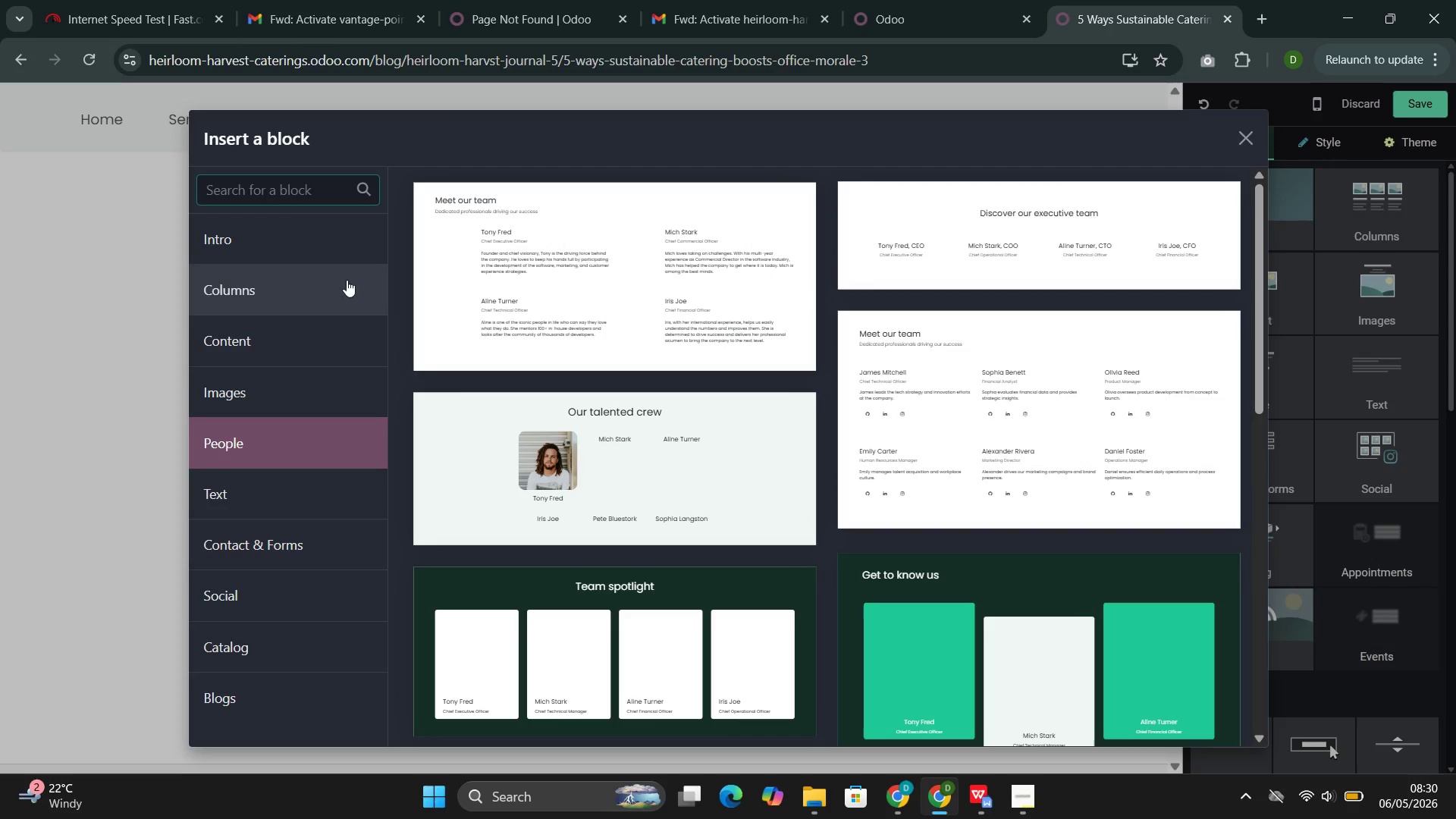 
scroll: coordinate [318, 280], scroll_direction: down, amount: 1.0
 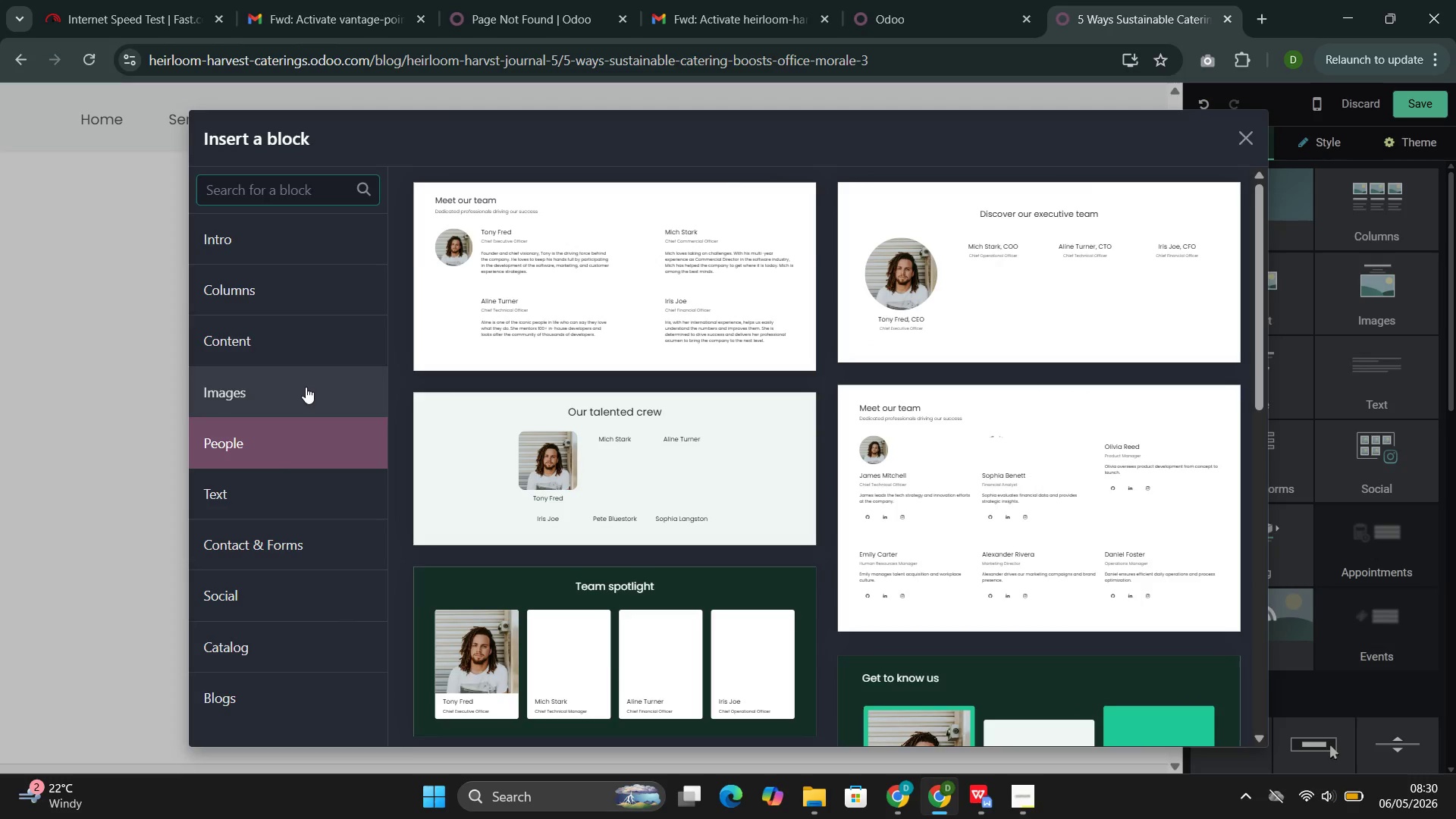 
left_click([306, 387])
 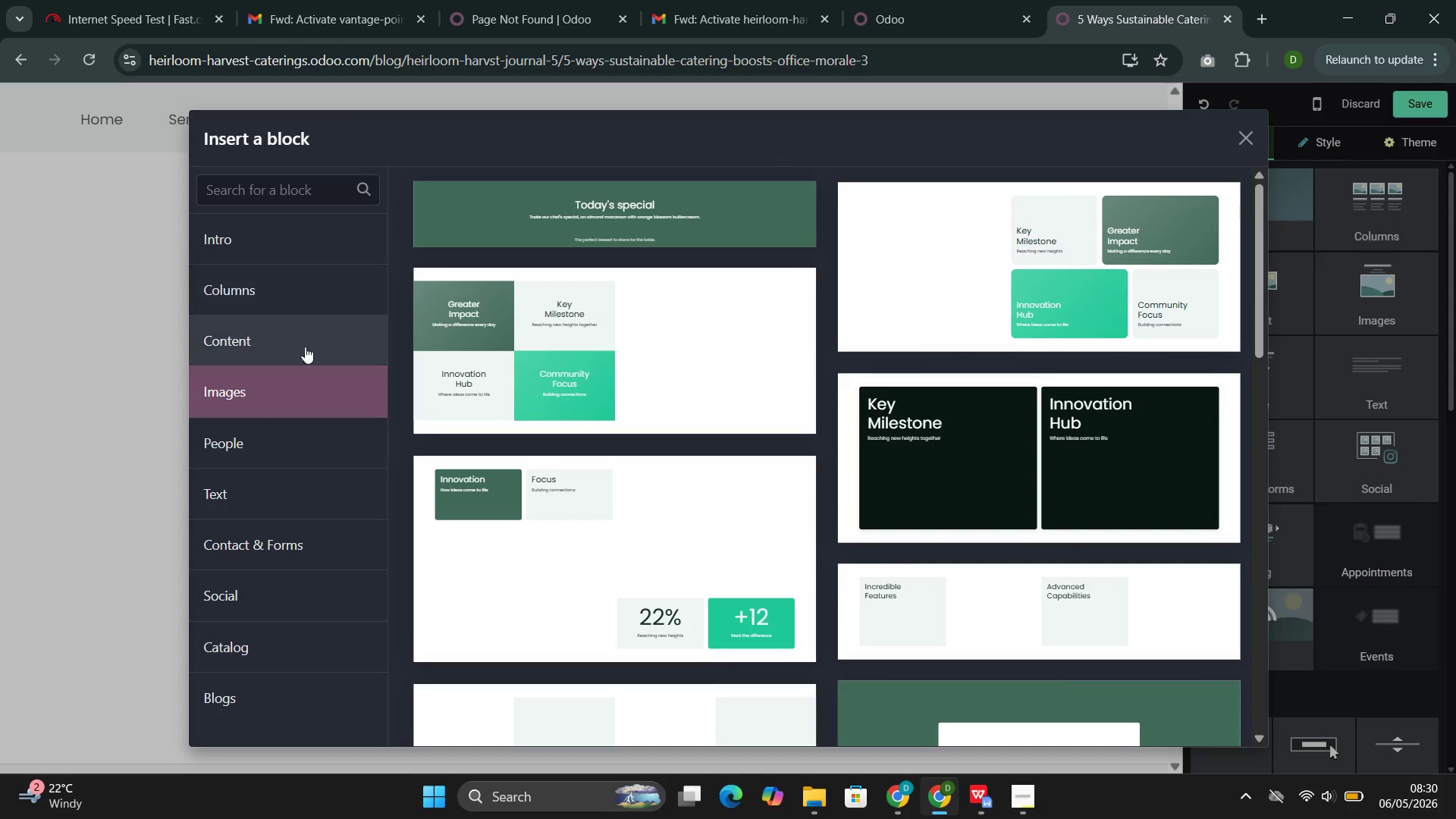 
left_click([305, 347])
 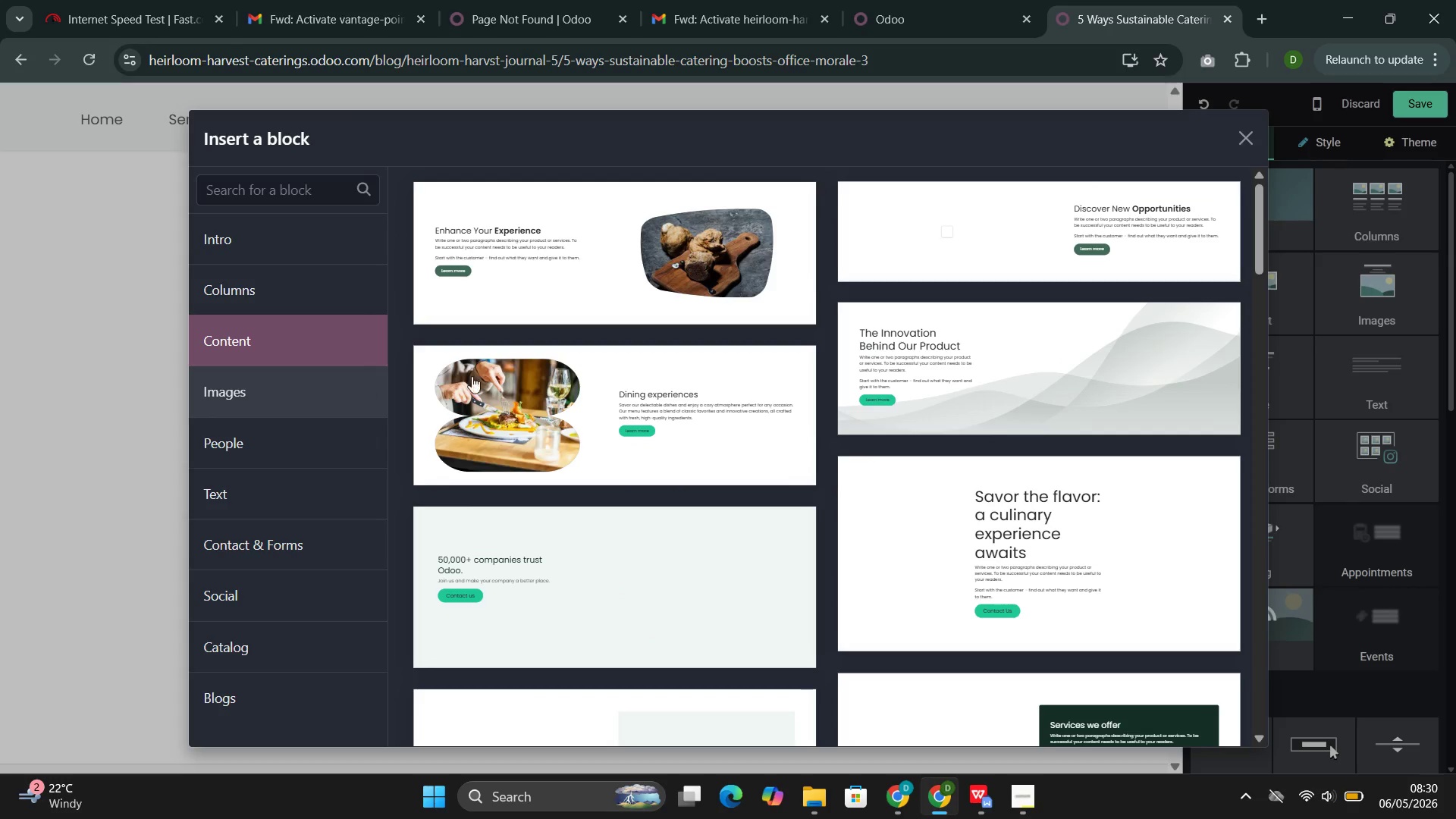 
scroll: coordinate [951, 477], scroll_direction: down, amount: 34.0
 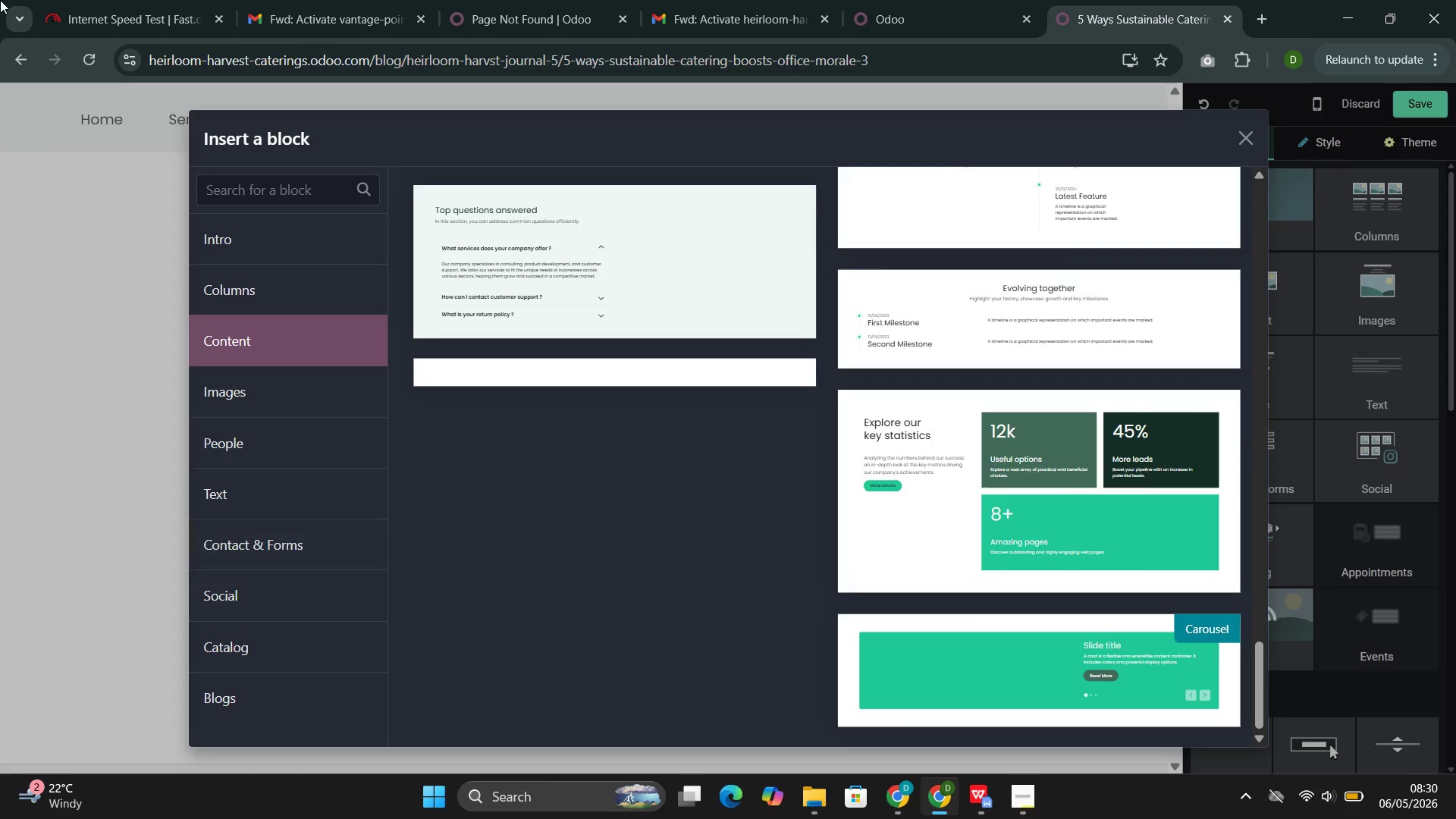 
left_click([0, 0])
 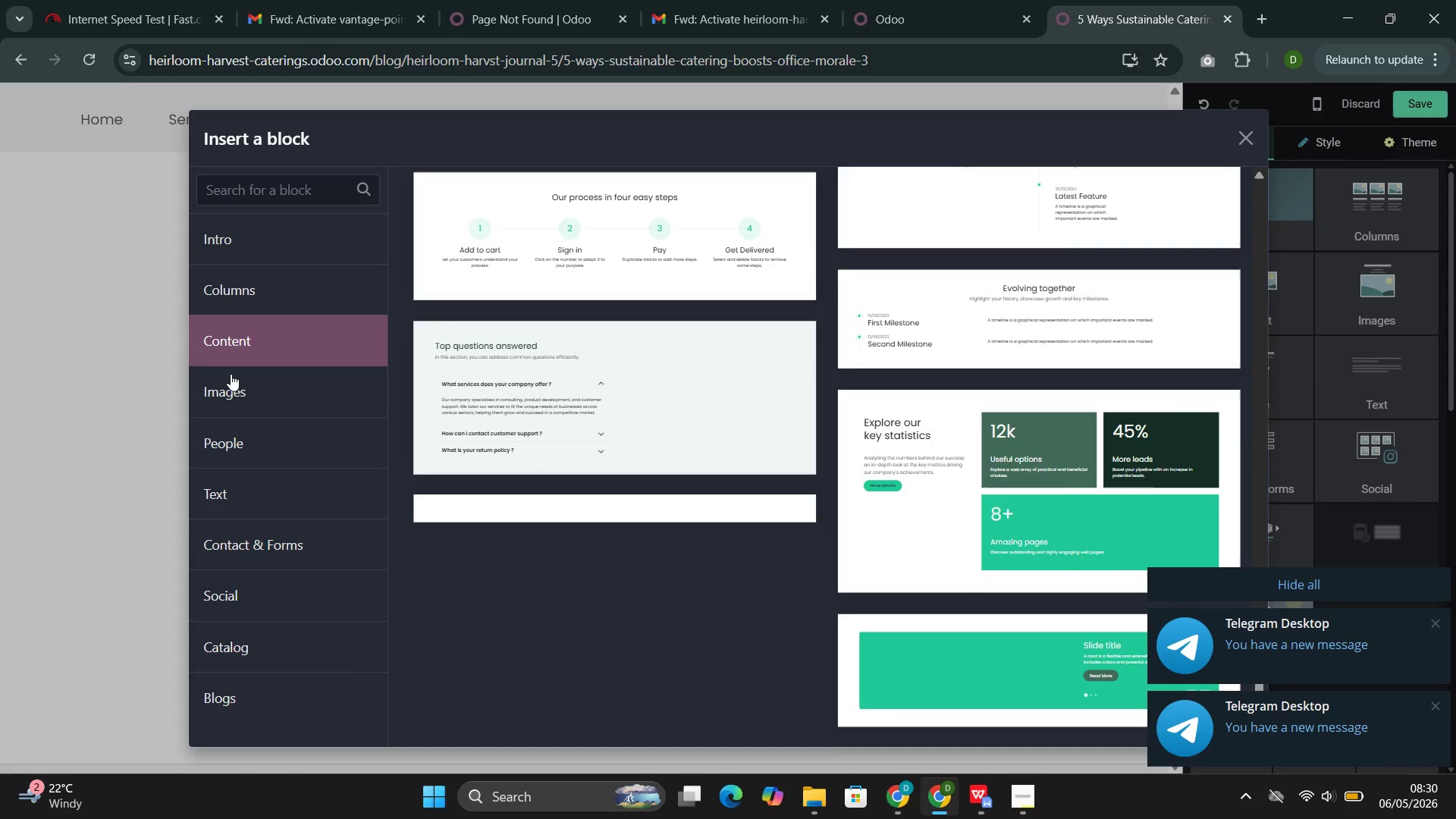 
left_click([240, 395])
 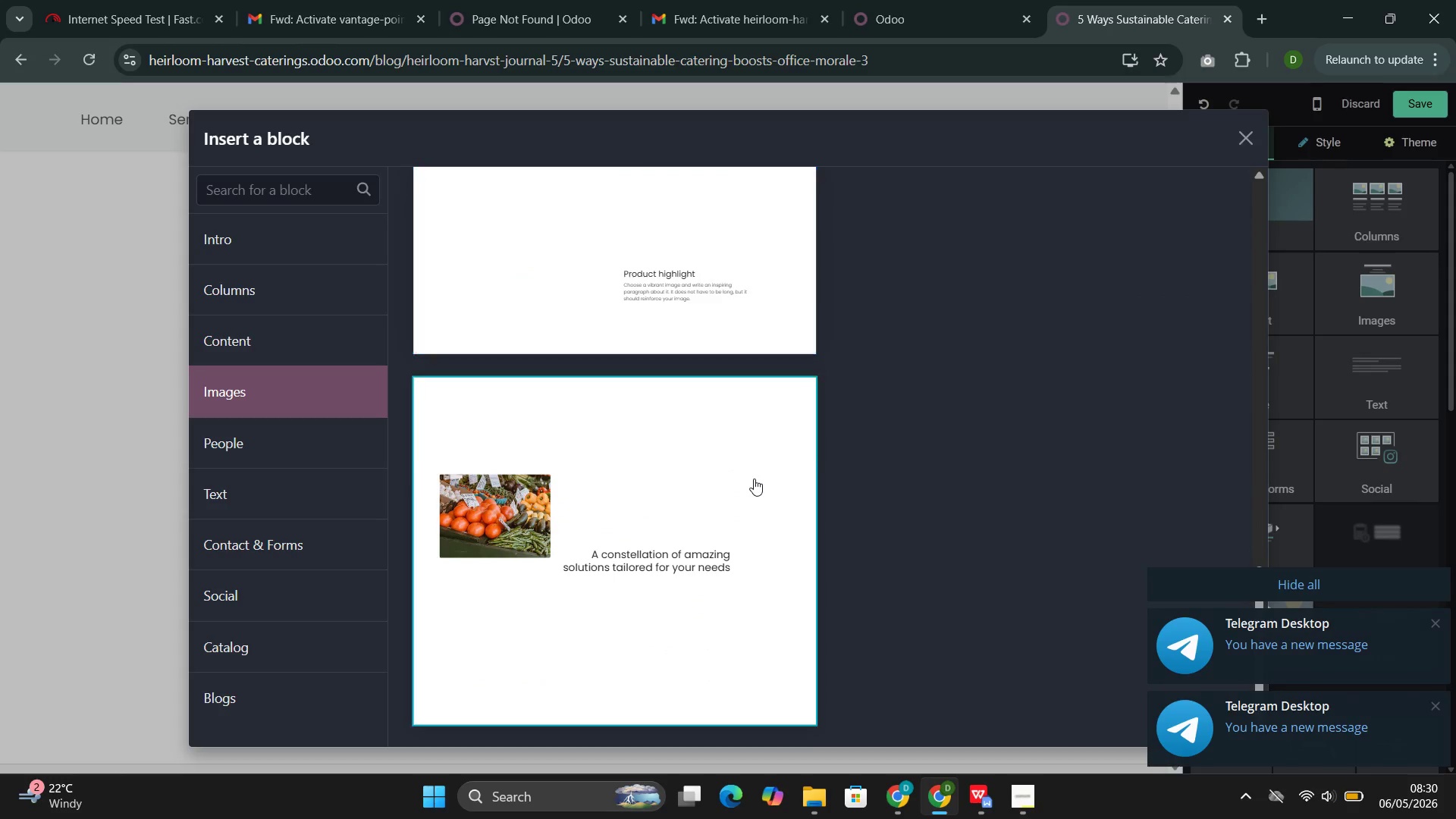 
mouse_move([984, 302])
 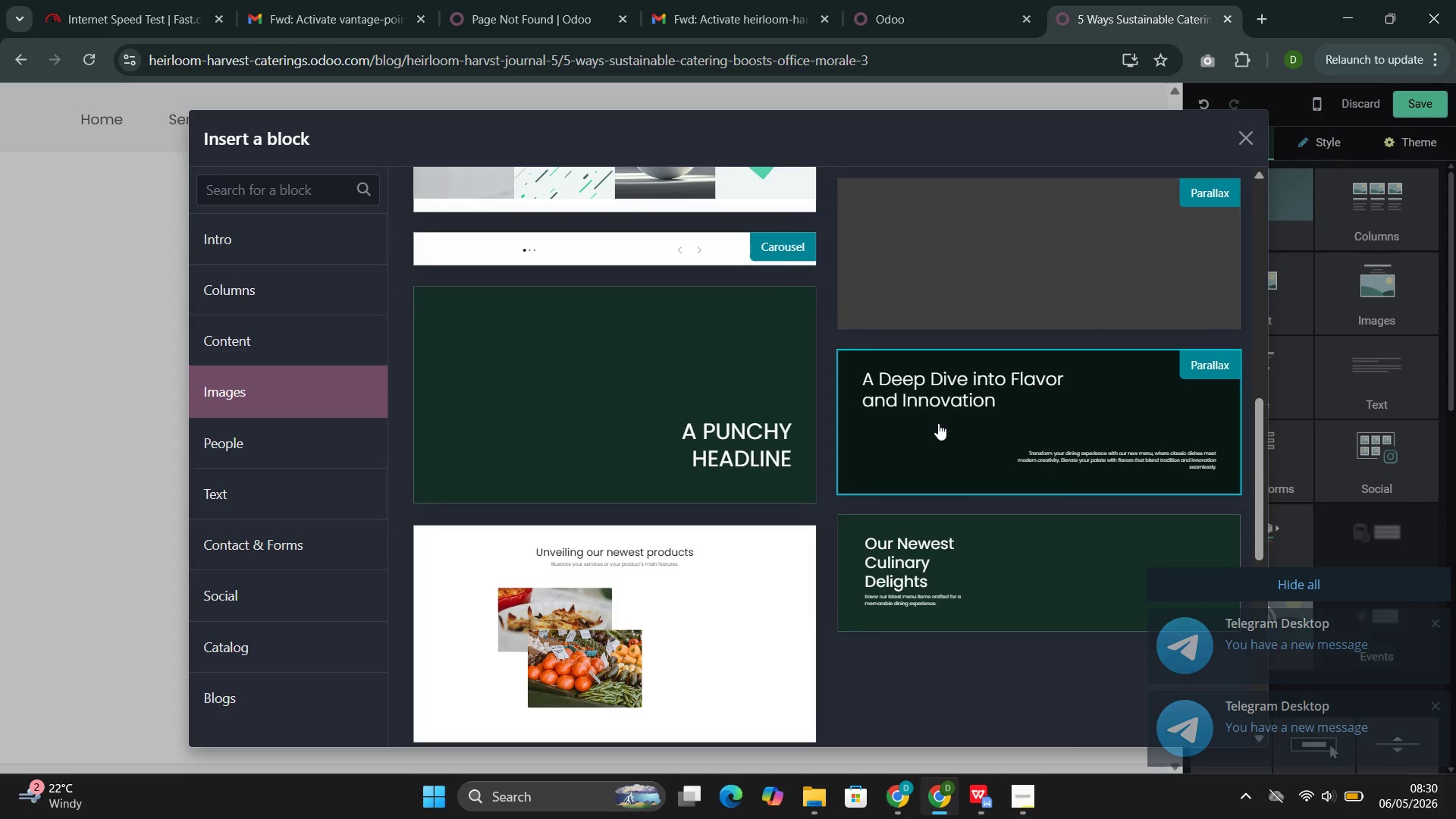 
left_click([938, 423])
 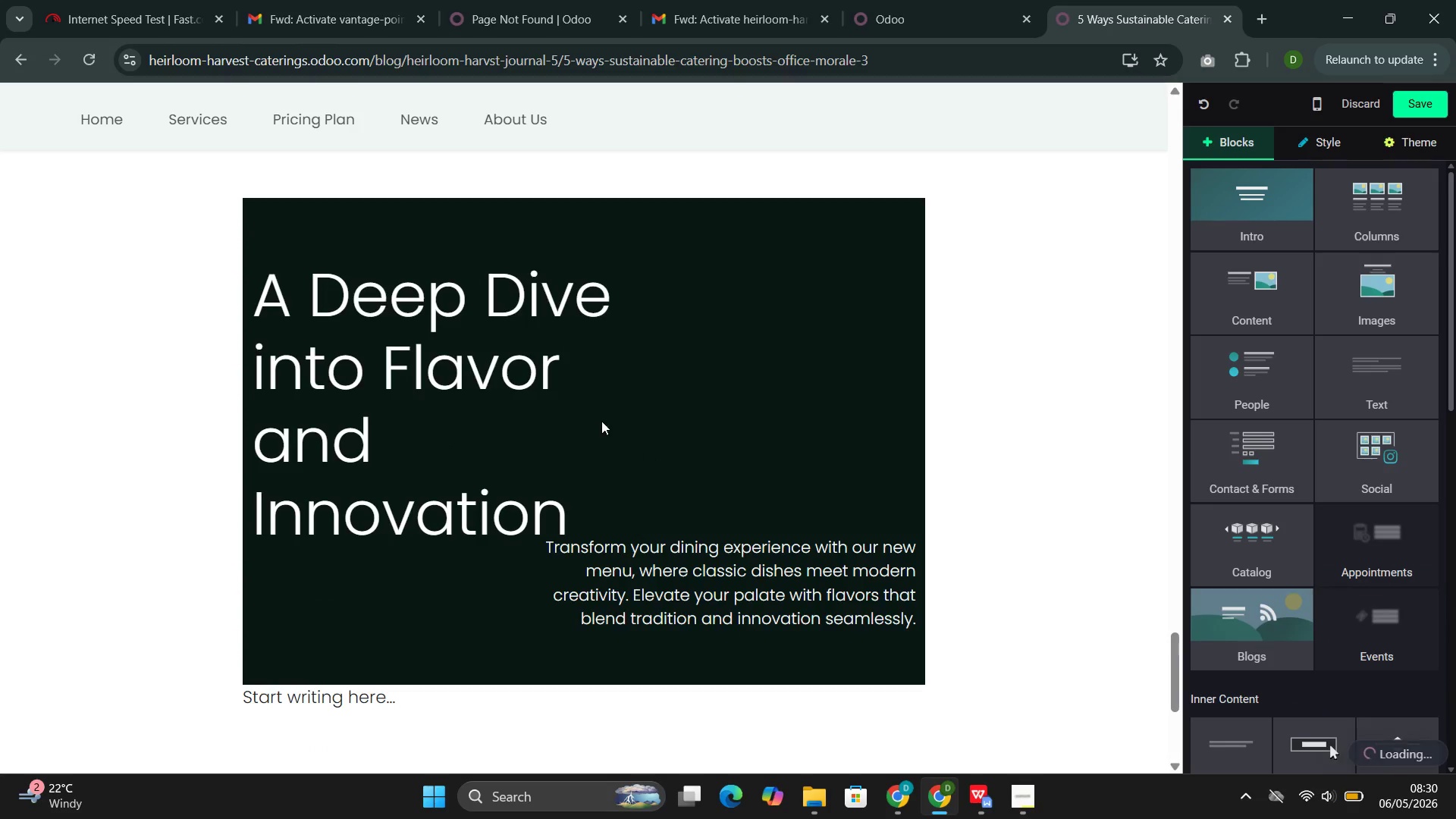 
left_click([592, 416])
 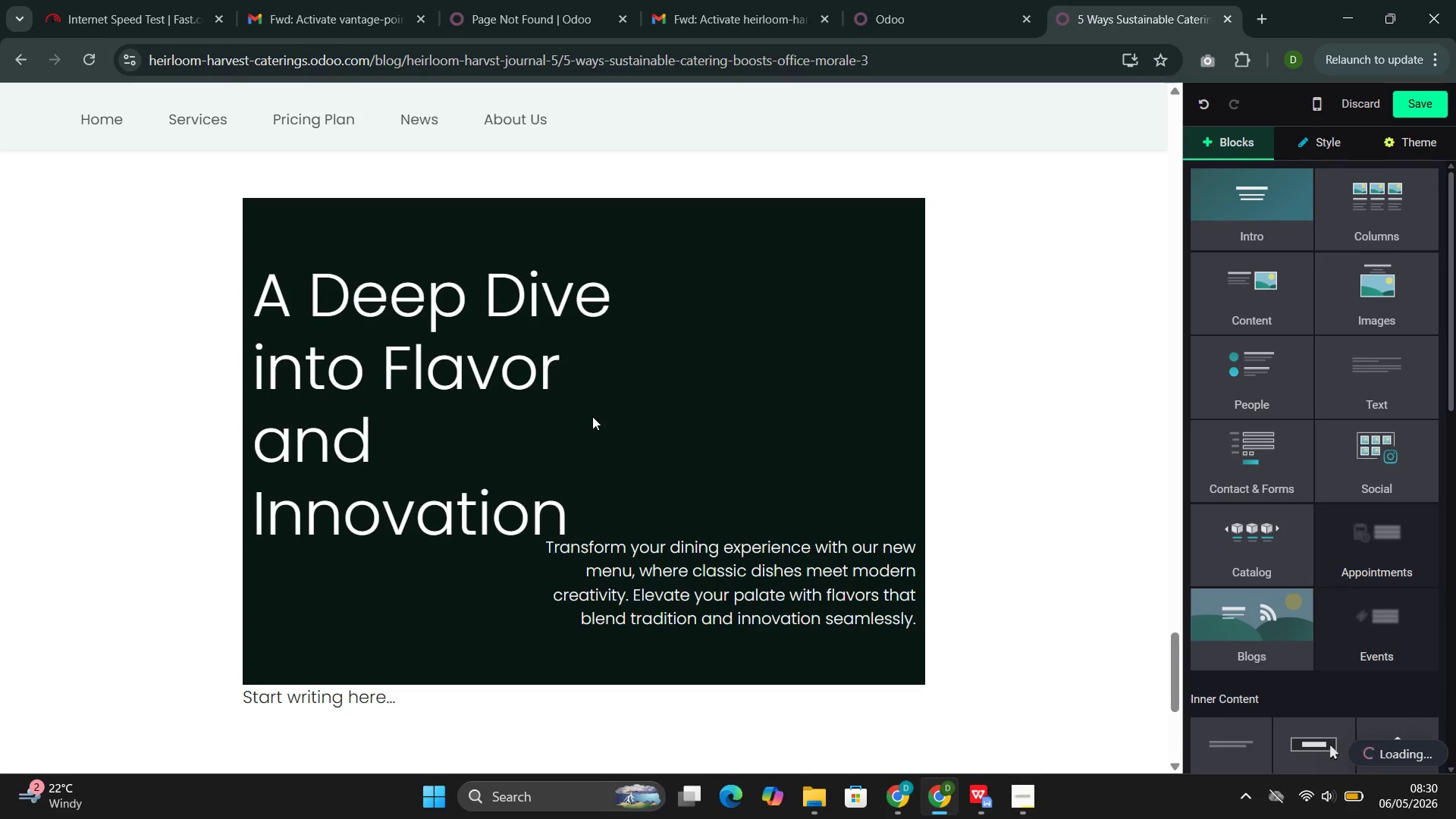 
left_click([590, 413])
 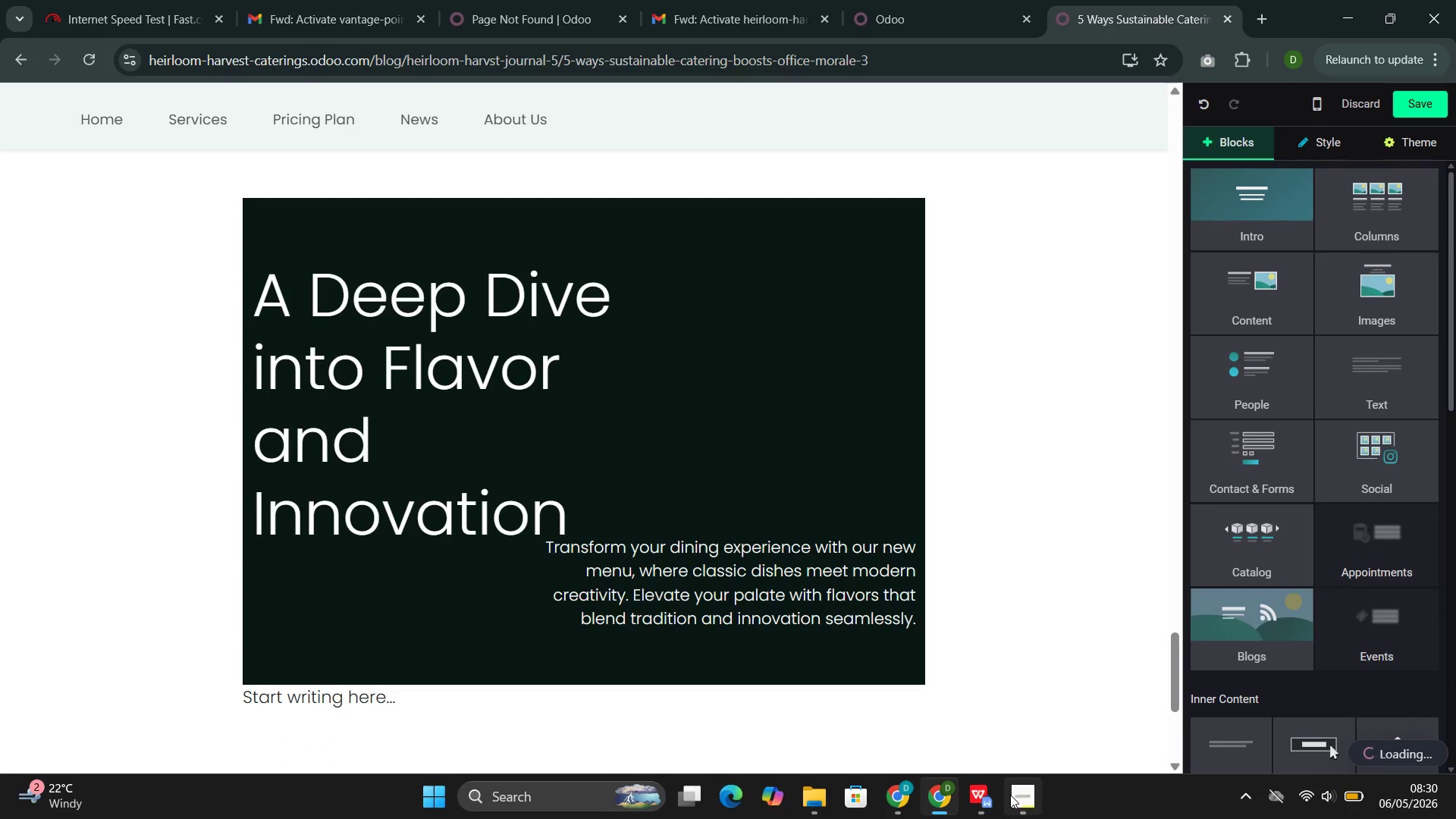 
left_click([968, 700])
 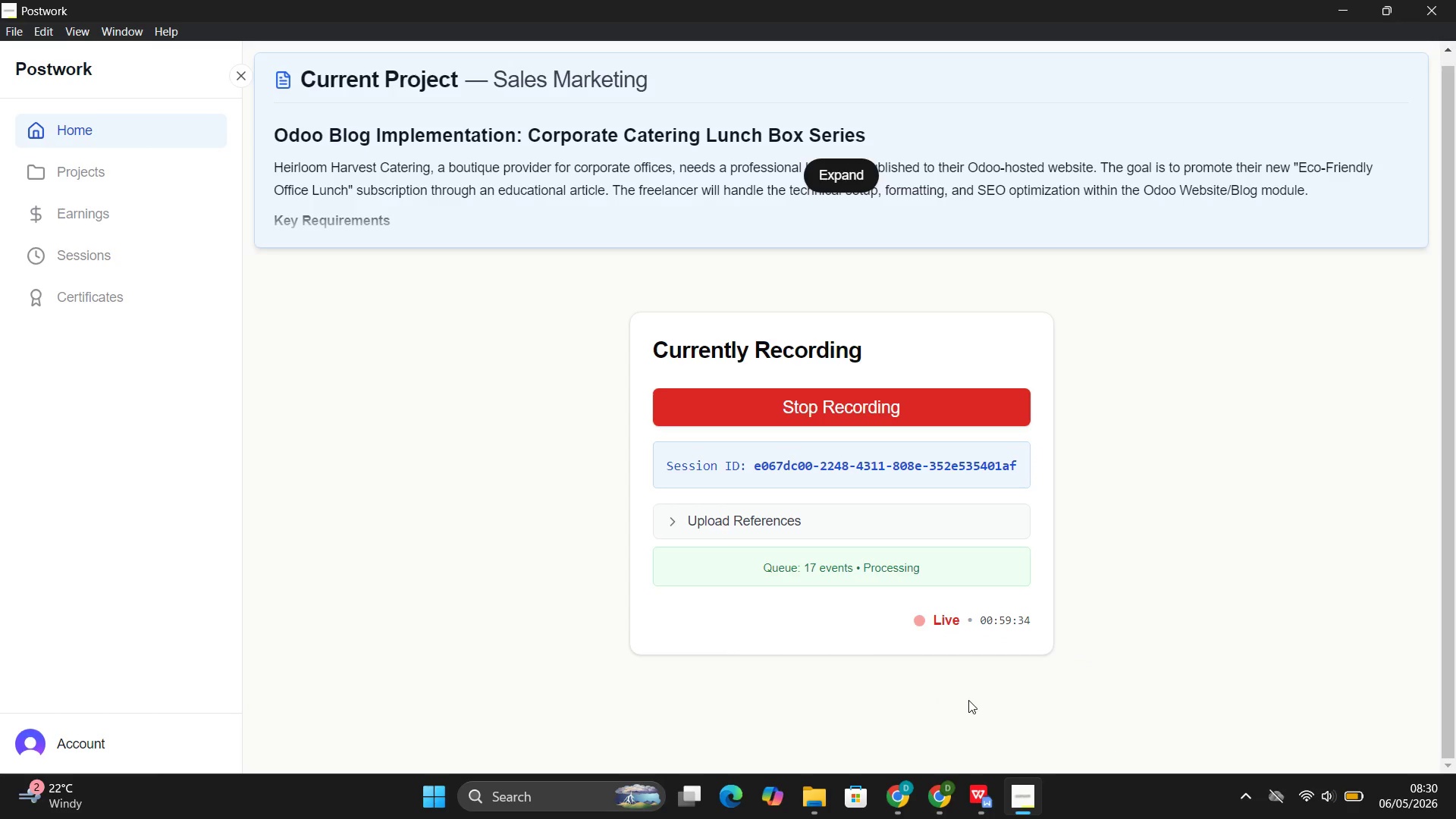 
wait(8.03)
 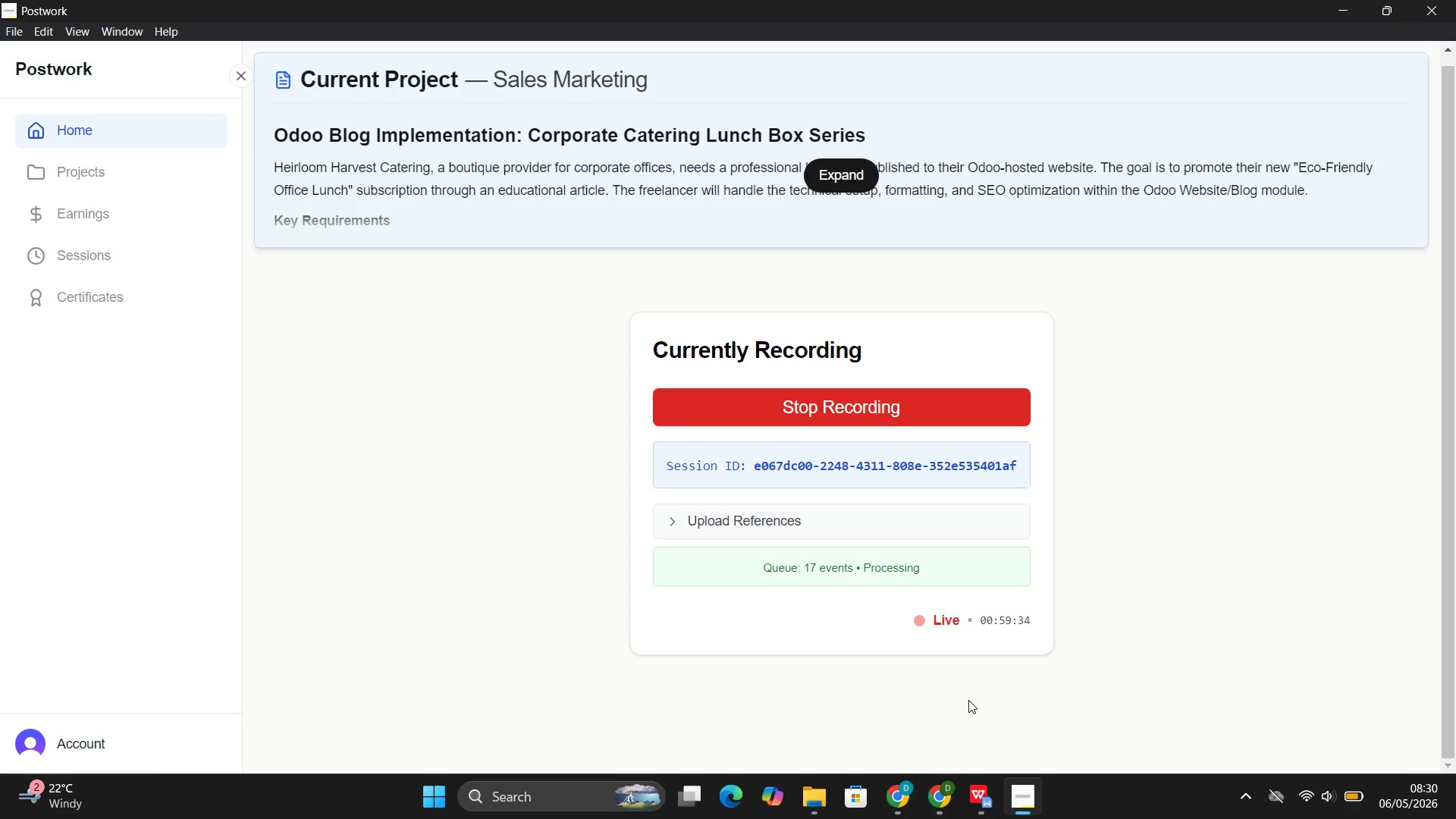 
left_click([905, 718])
 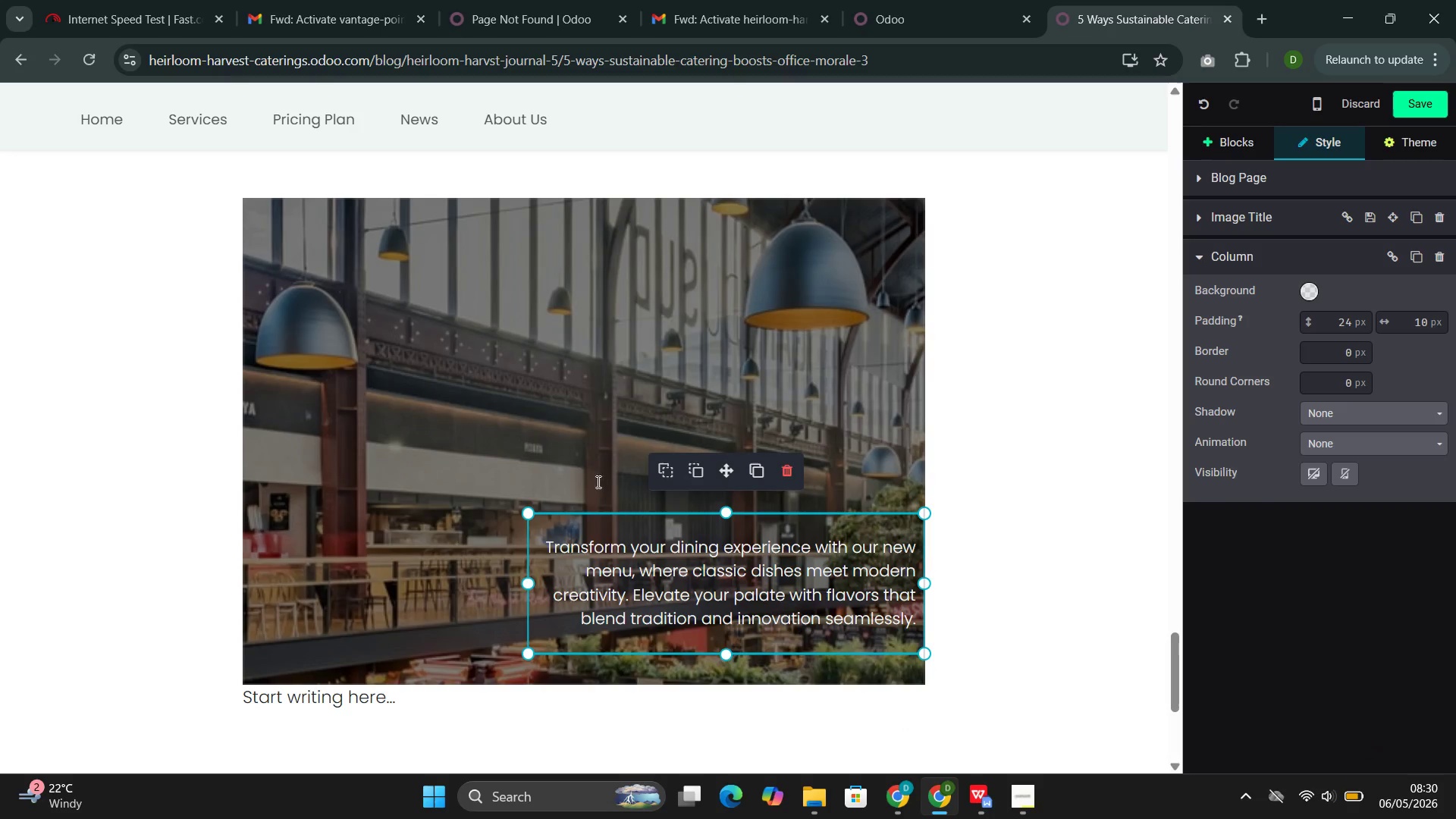 
left_click_drag(start_coordinate=[528, 509], to_coordinate=[229, 218])
 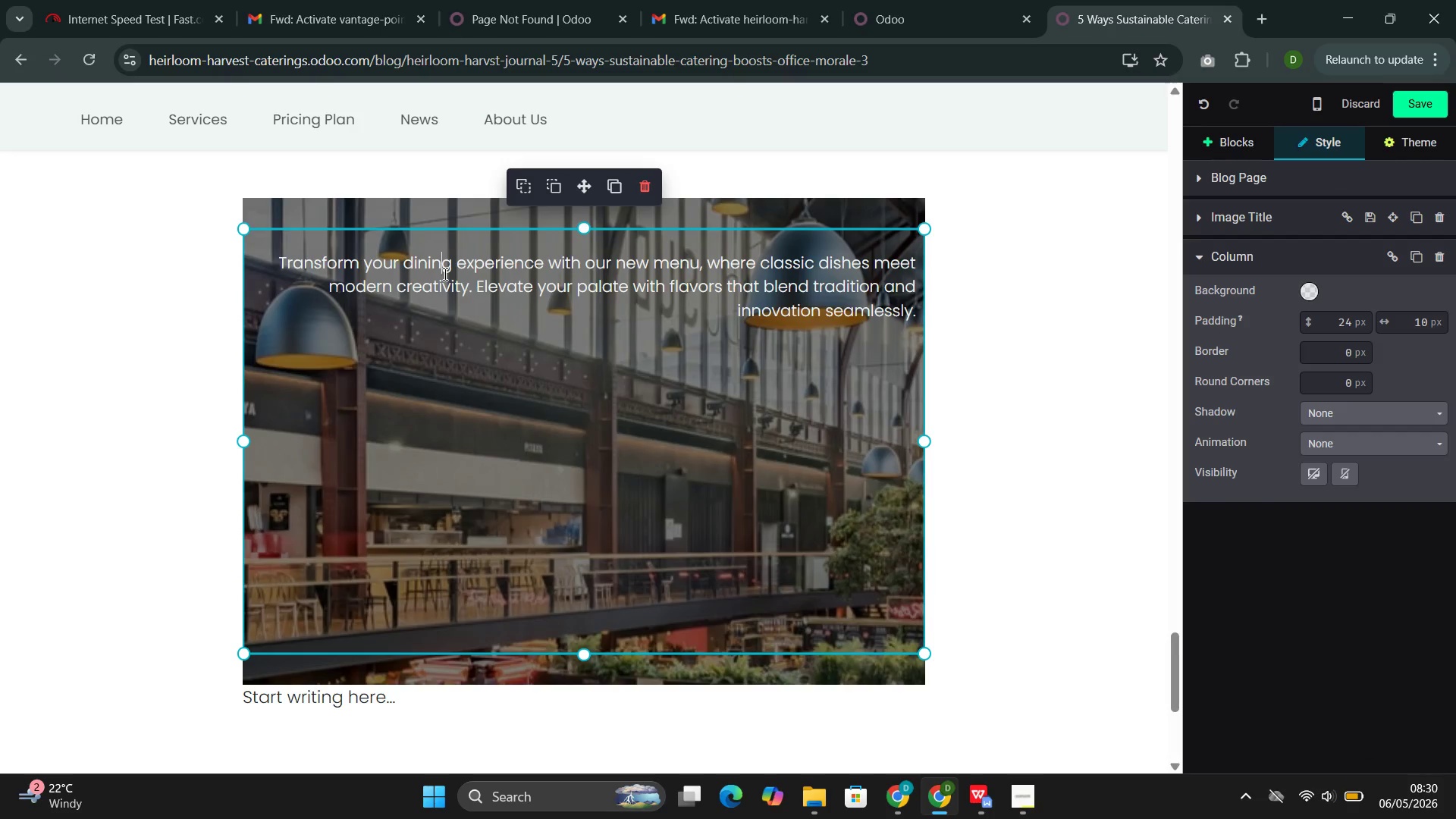 
double_click([444, 274])
 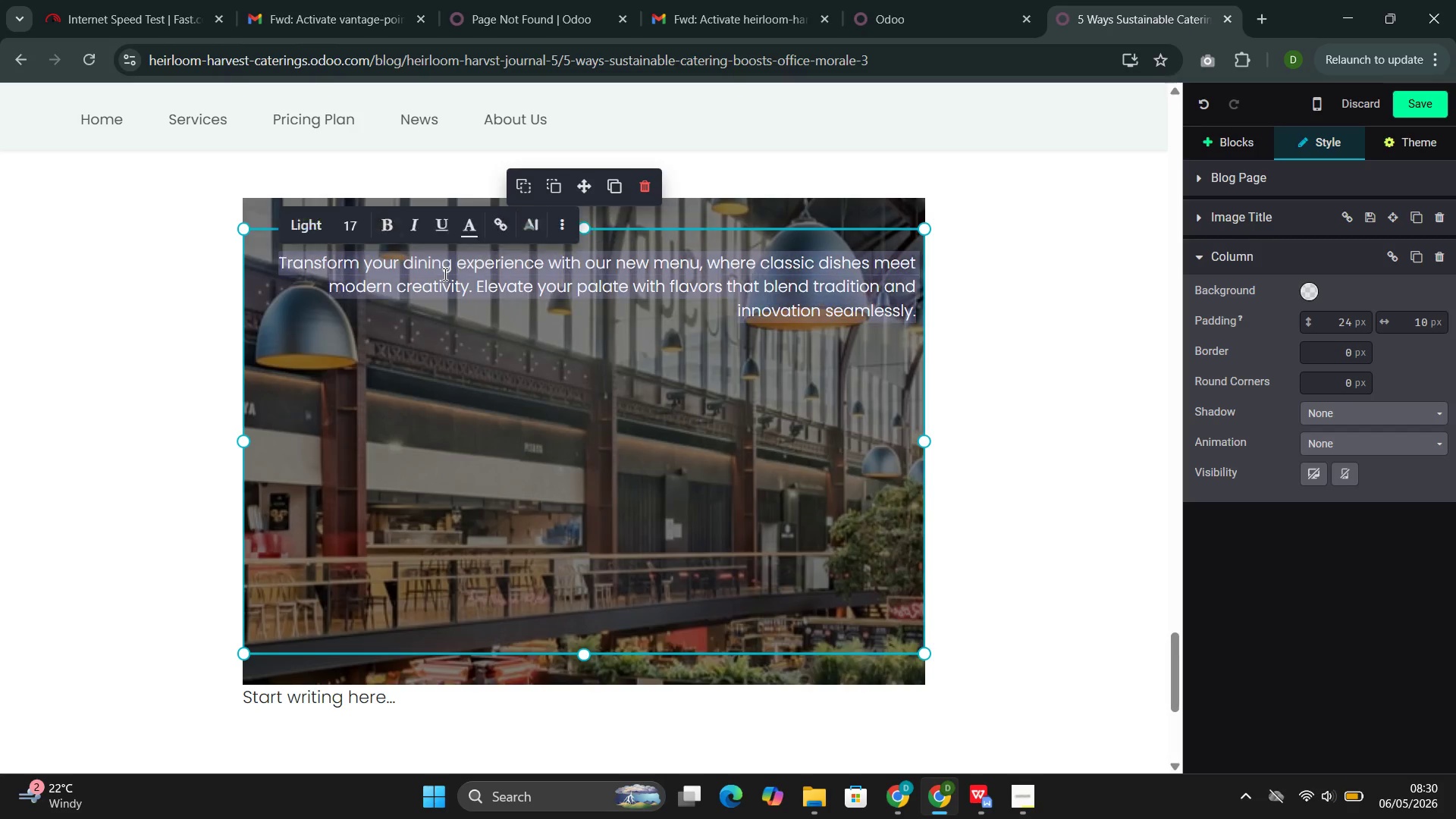 
triple_click([444, 274])
 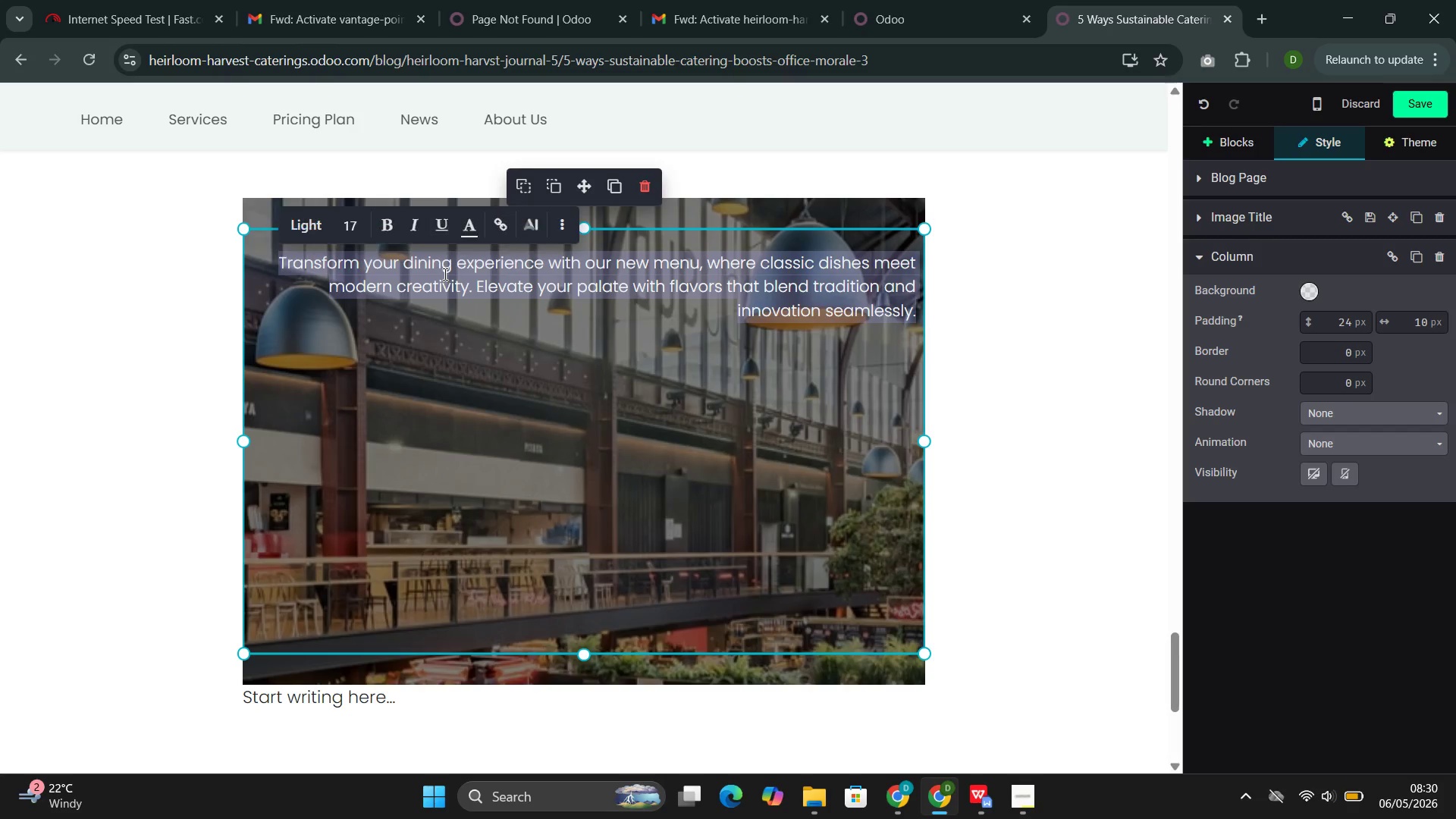 
triple_click([444, 274])
 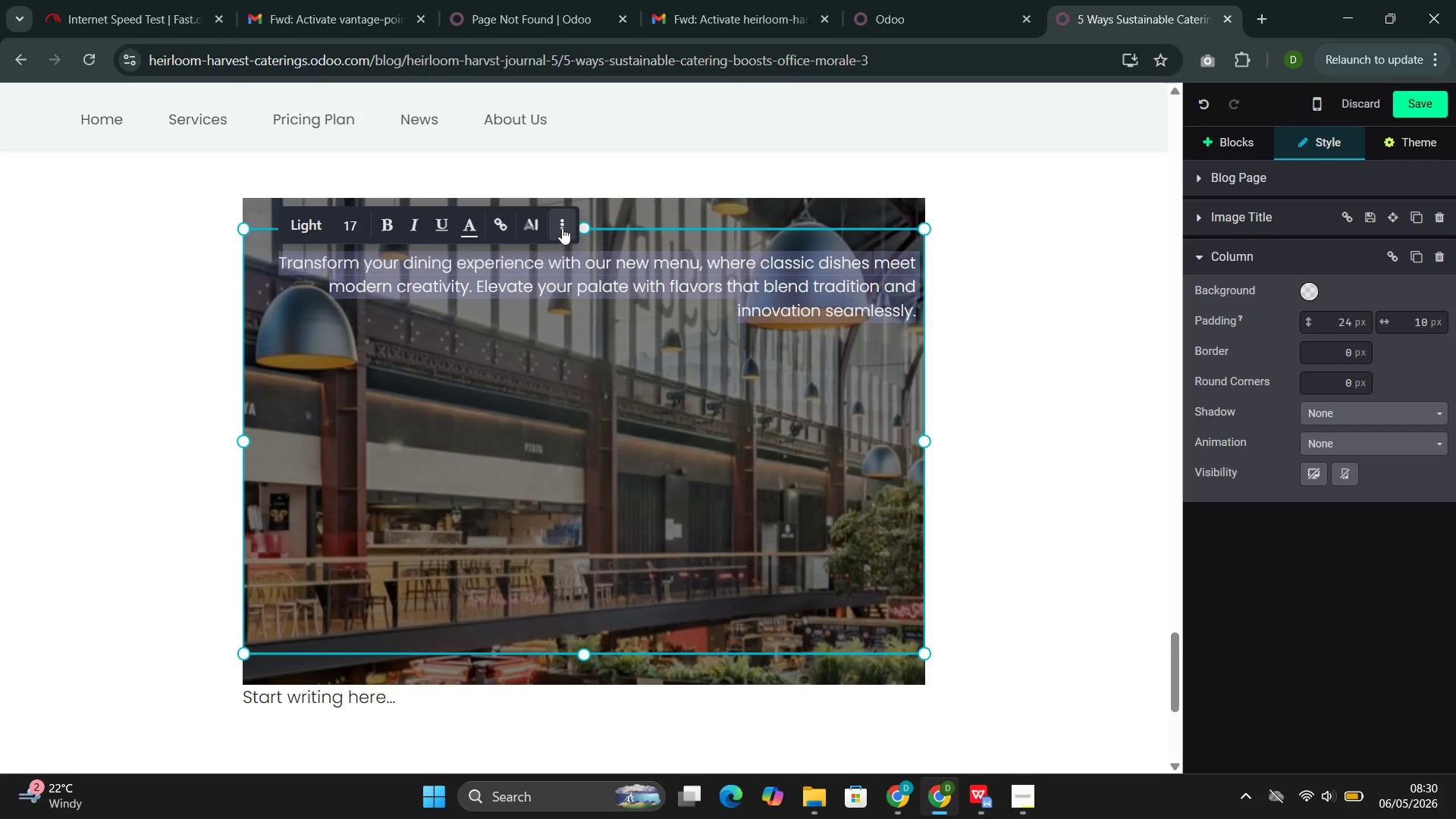 
left_click([562, 228])
 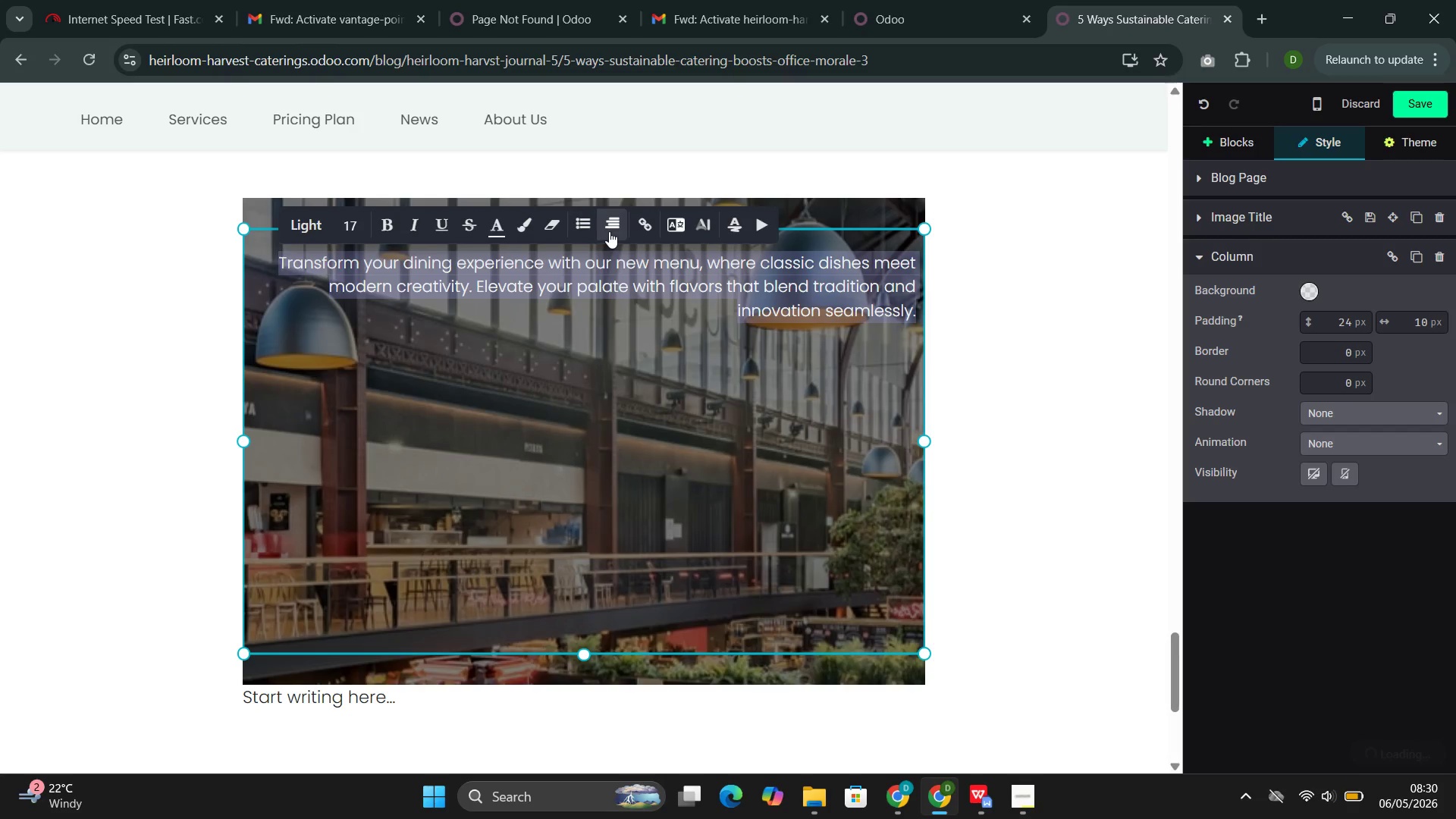 
left_click([610, 231])
 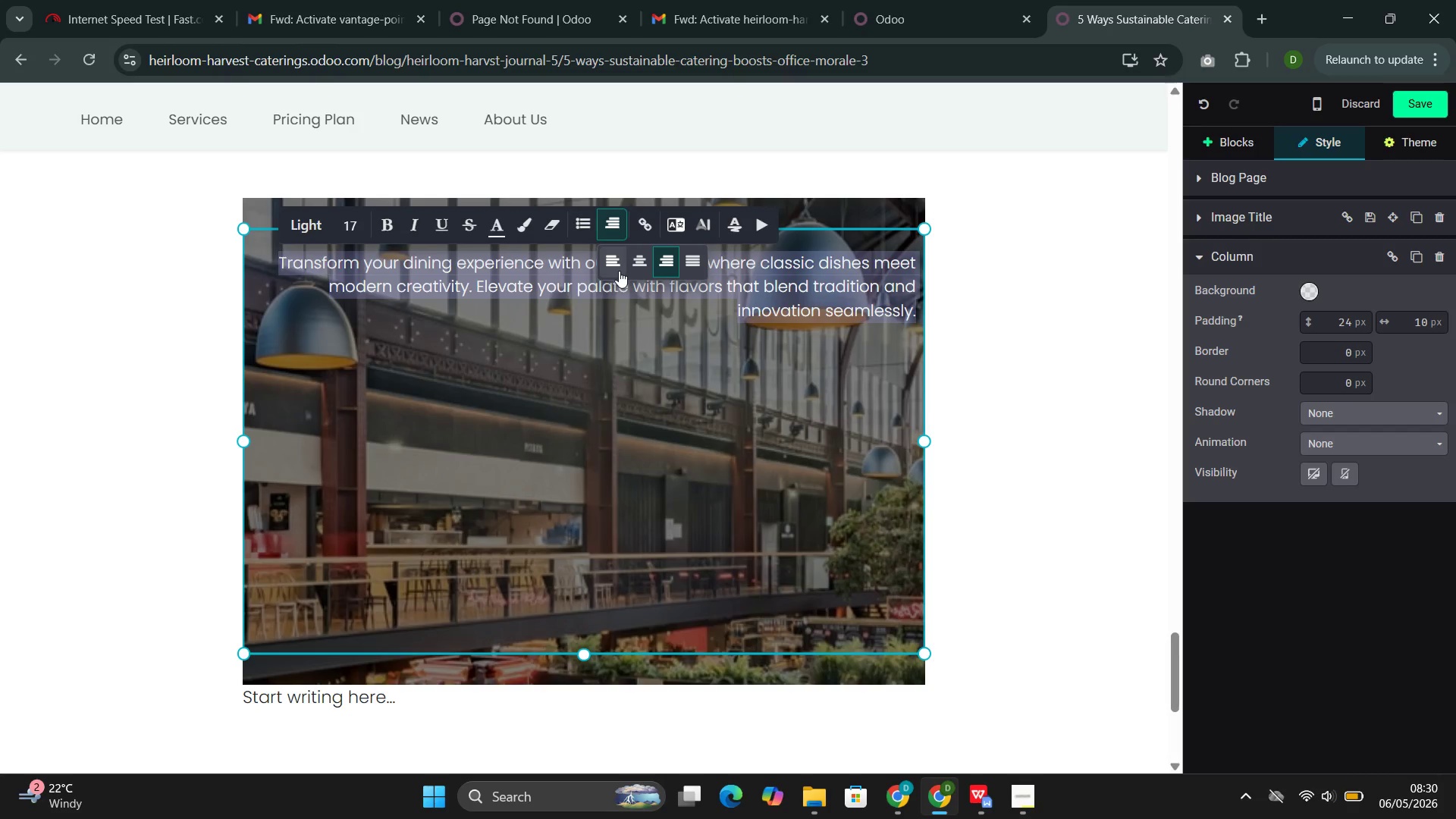 
left_click([619, 271])
 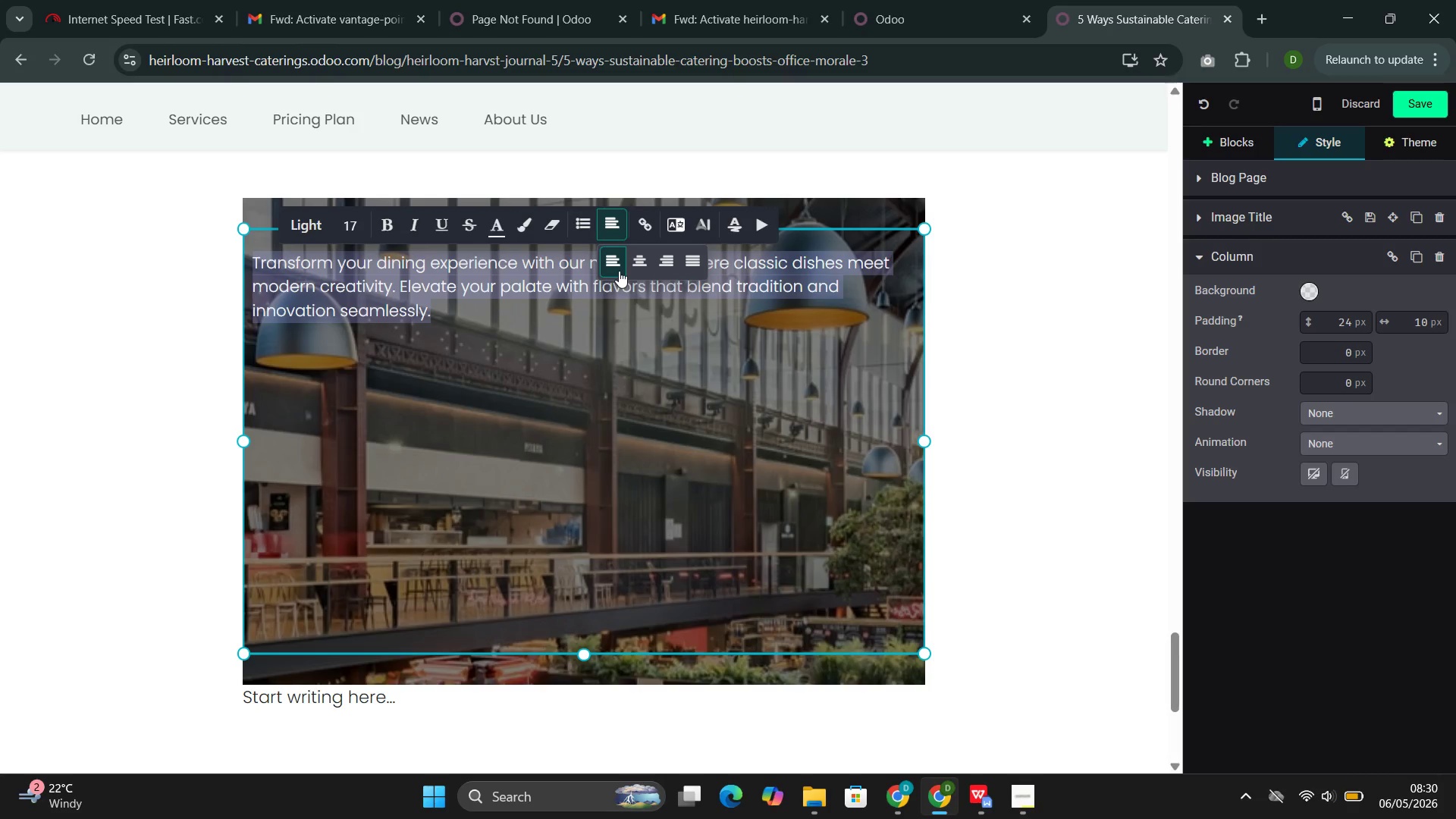 
key(Backspace)
type(Re)
 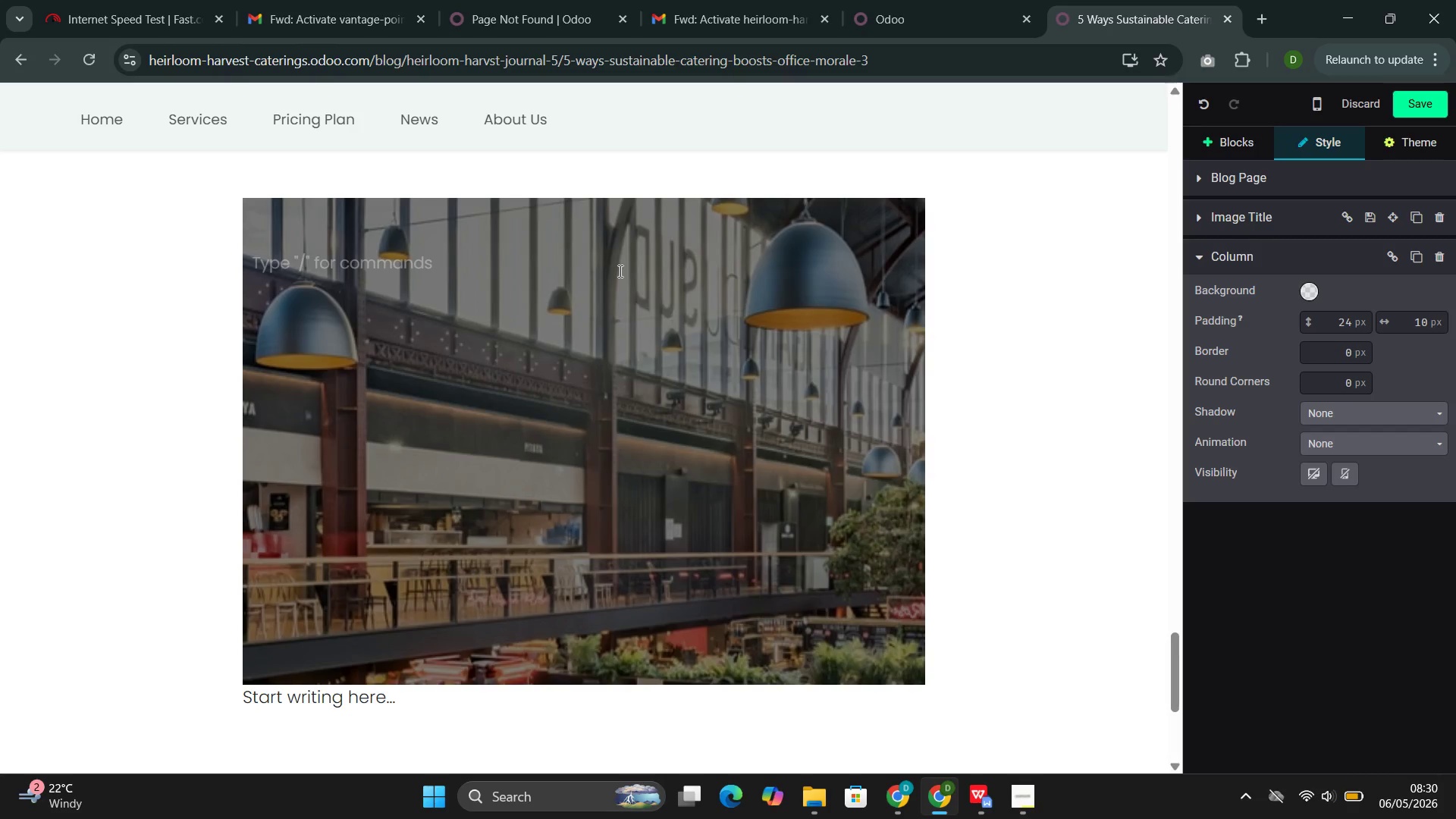 
left_click([411, 298])
 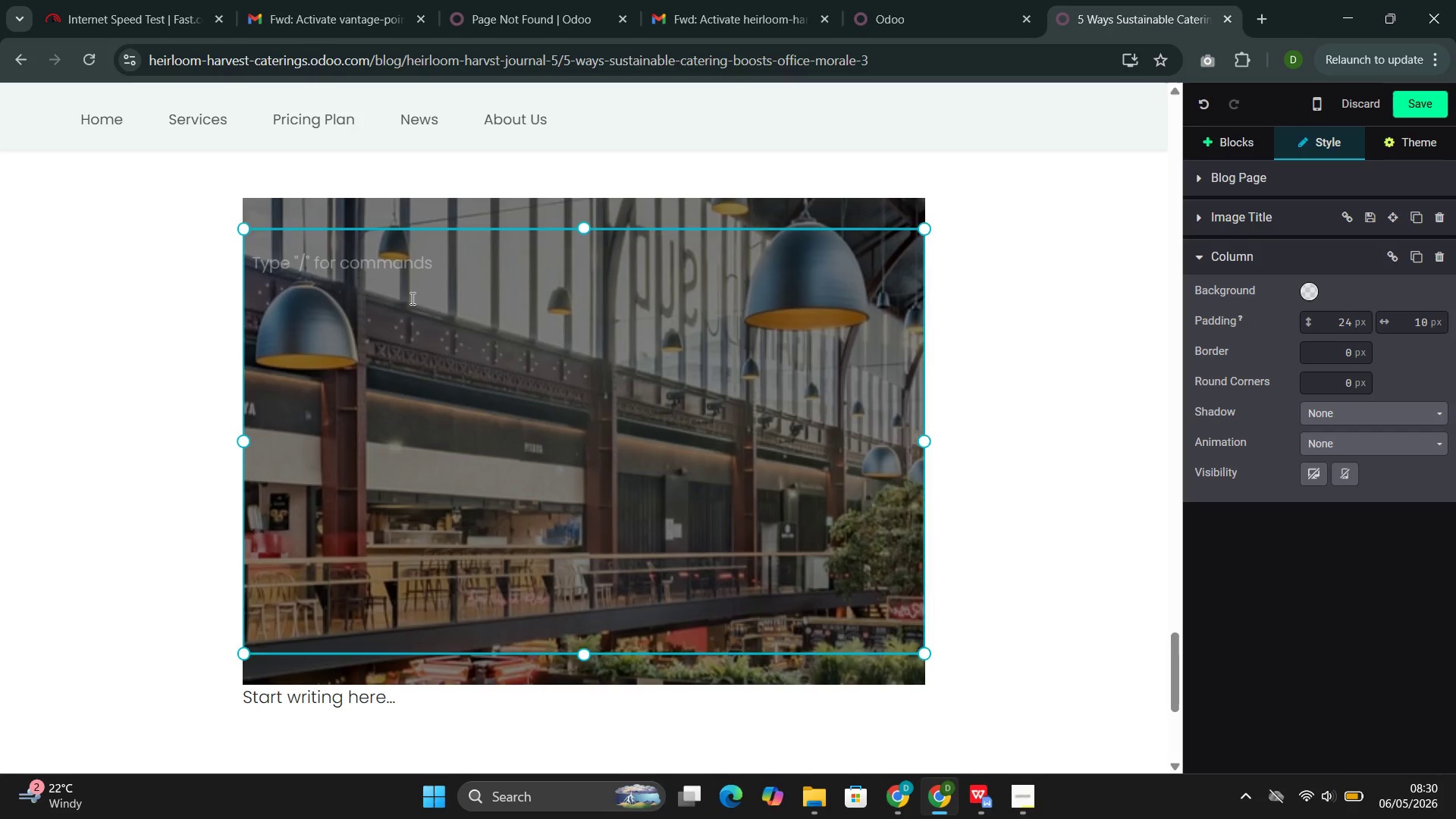 
type(Reducing Des)
key(Backspace)
type(cision Fatigue for Employees )
 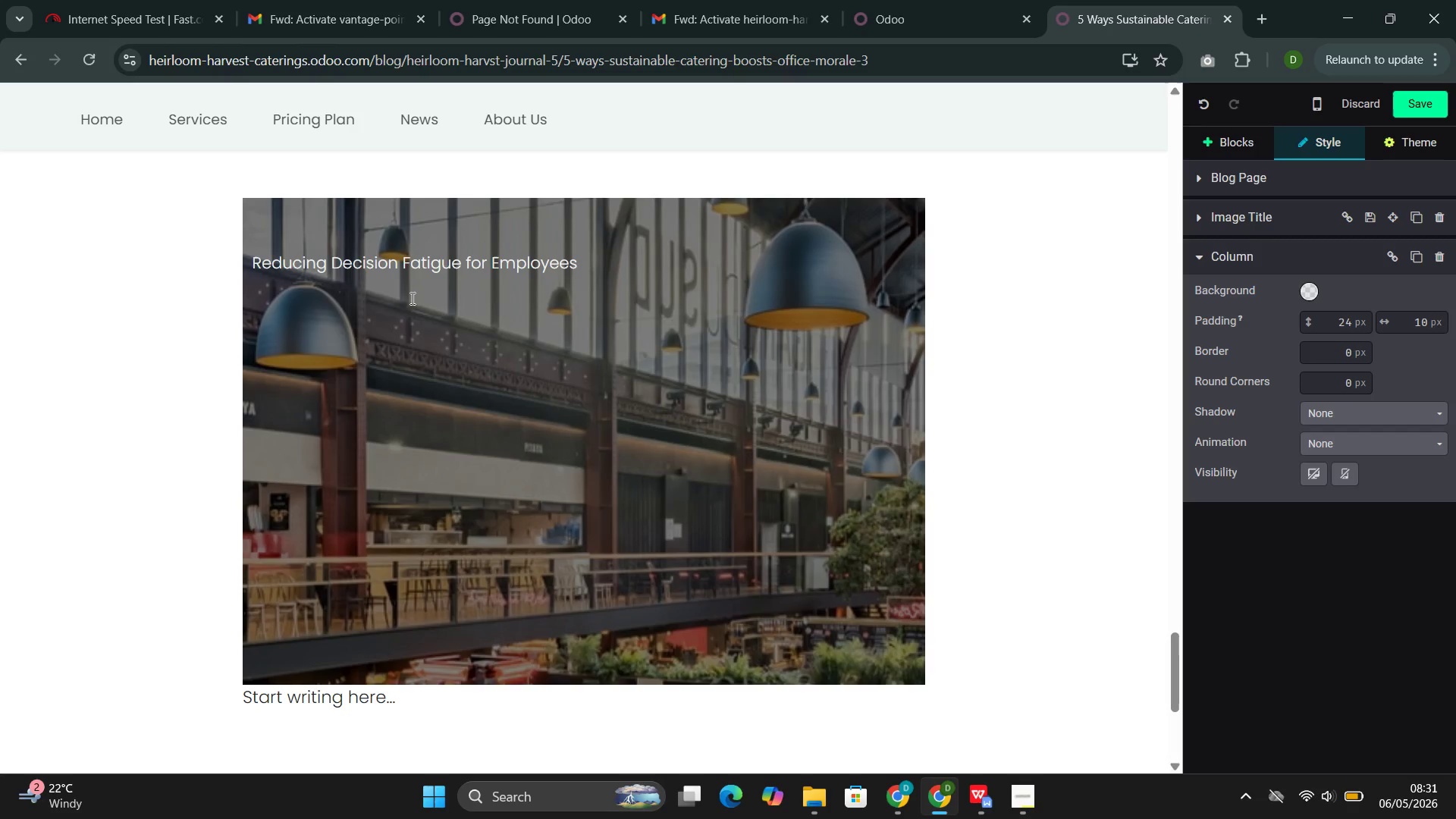 
double_click([410, 272])
 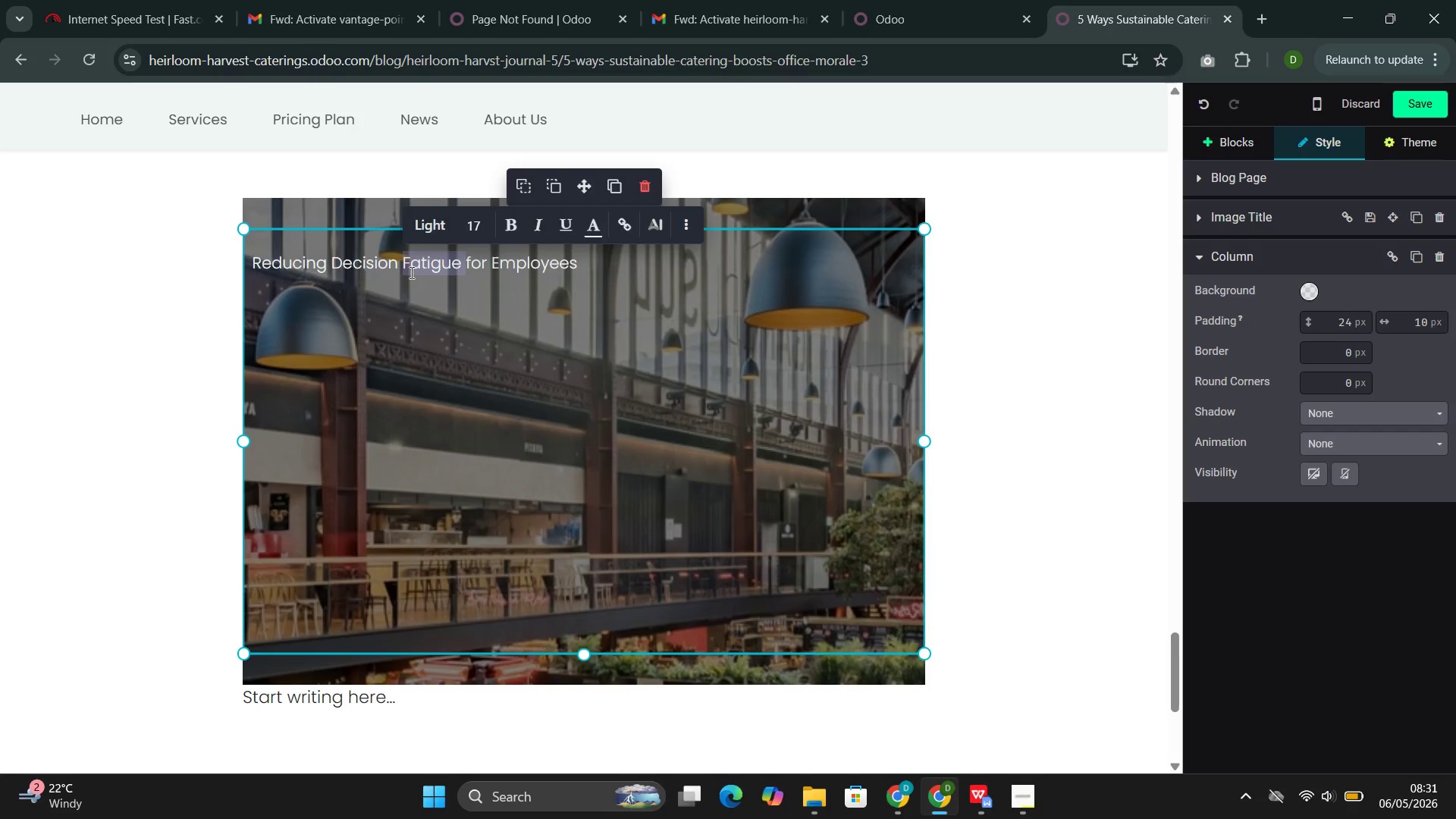 
triple_click([410, 272])
 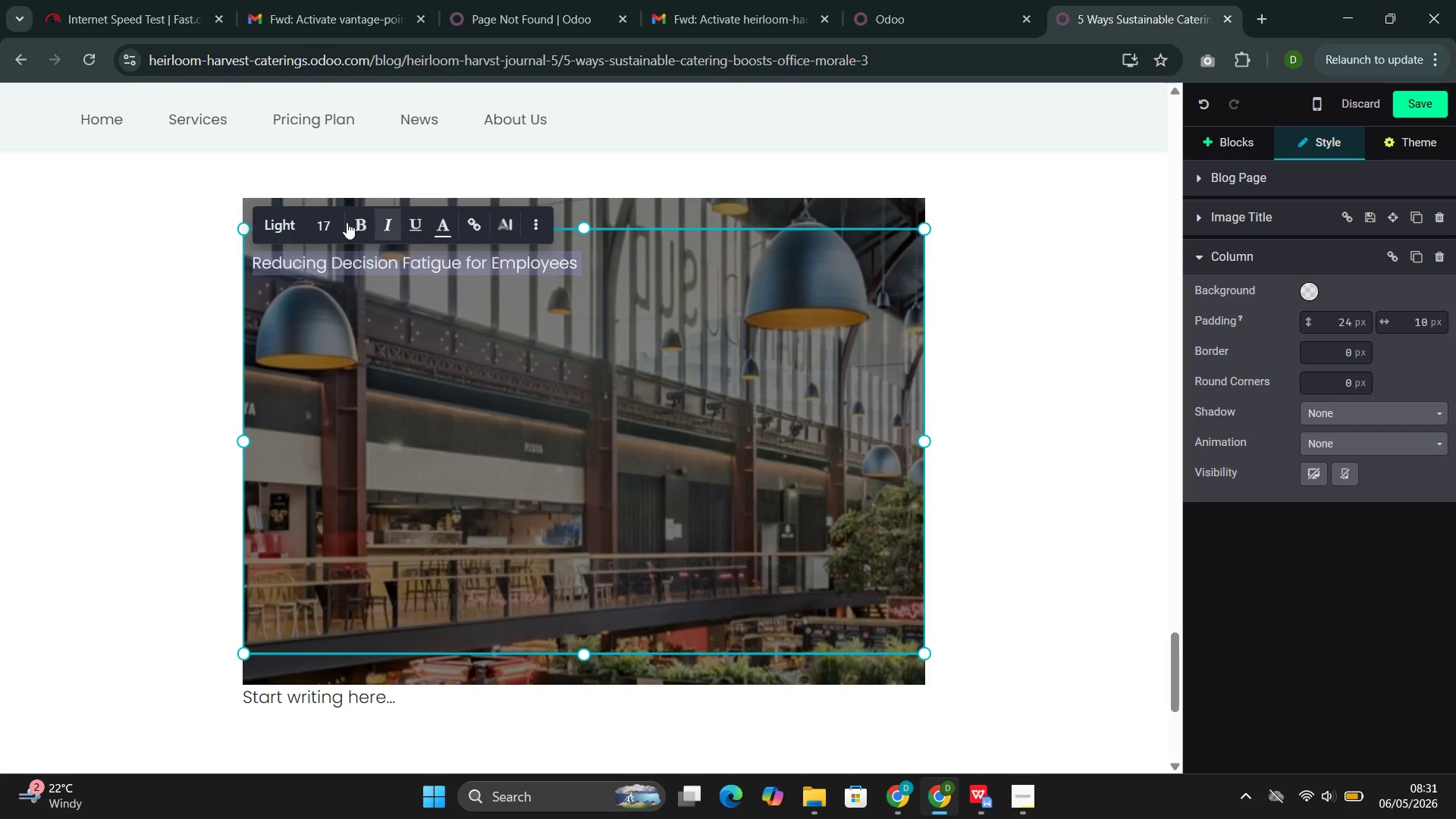 
left_click([287, 224])
 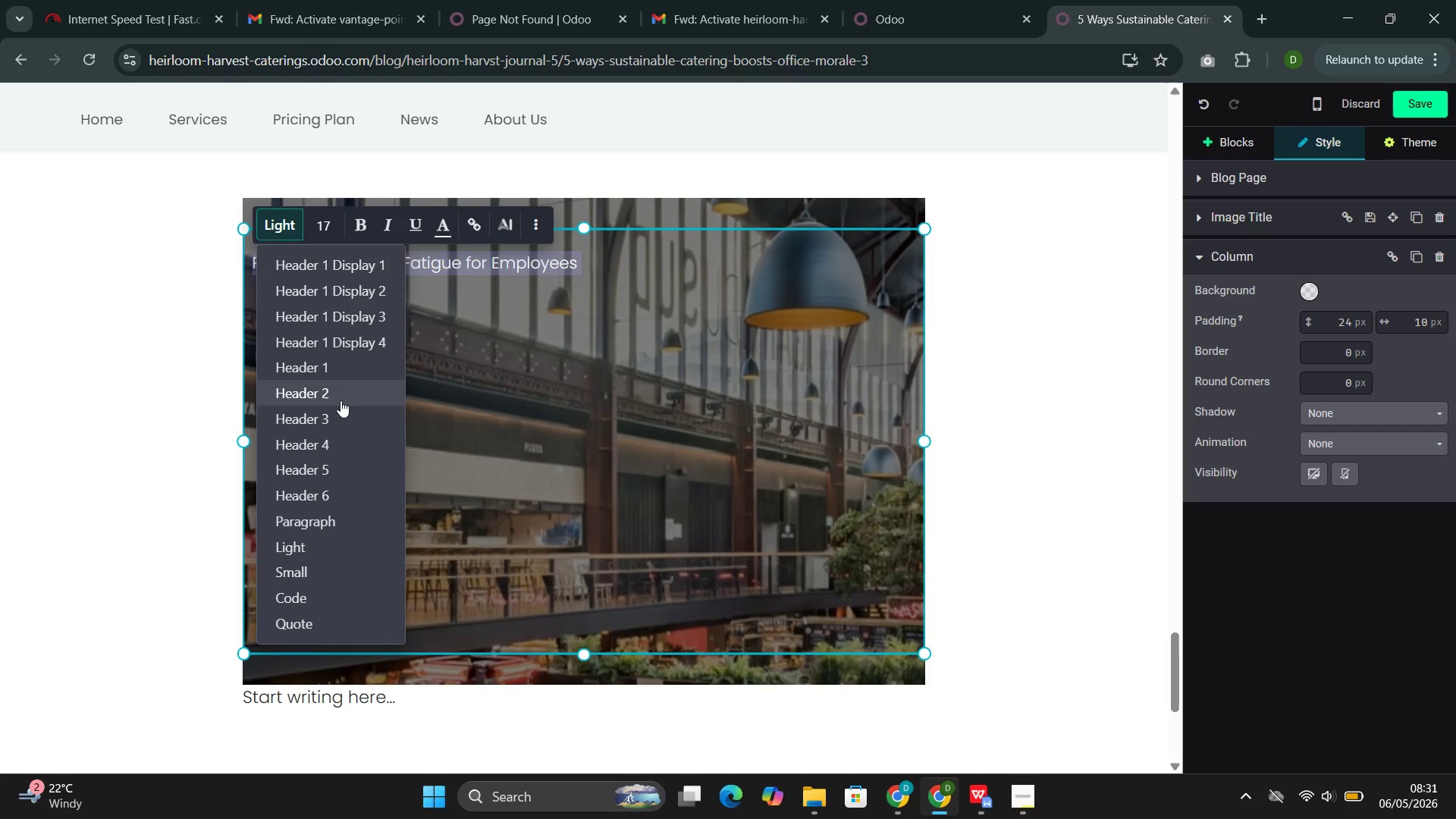 
left_click([340, 400])
 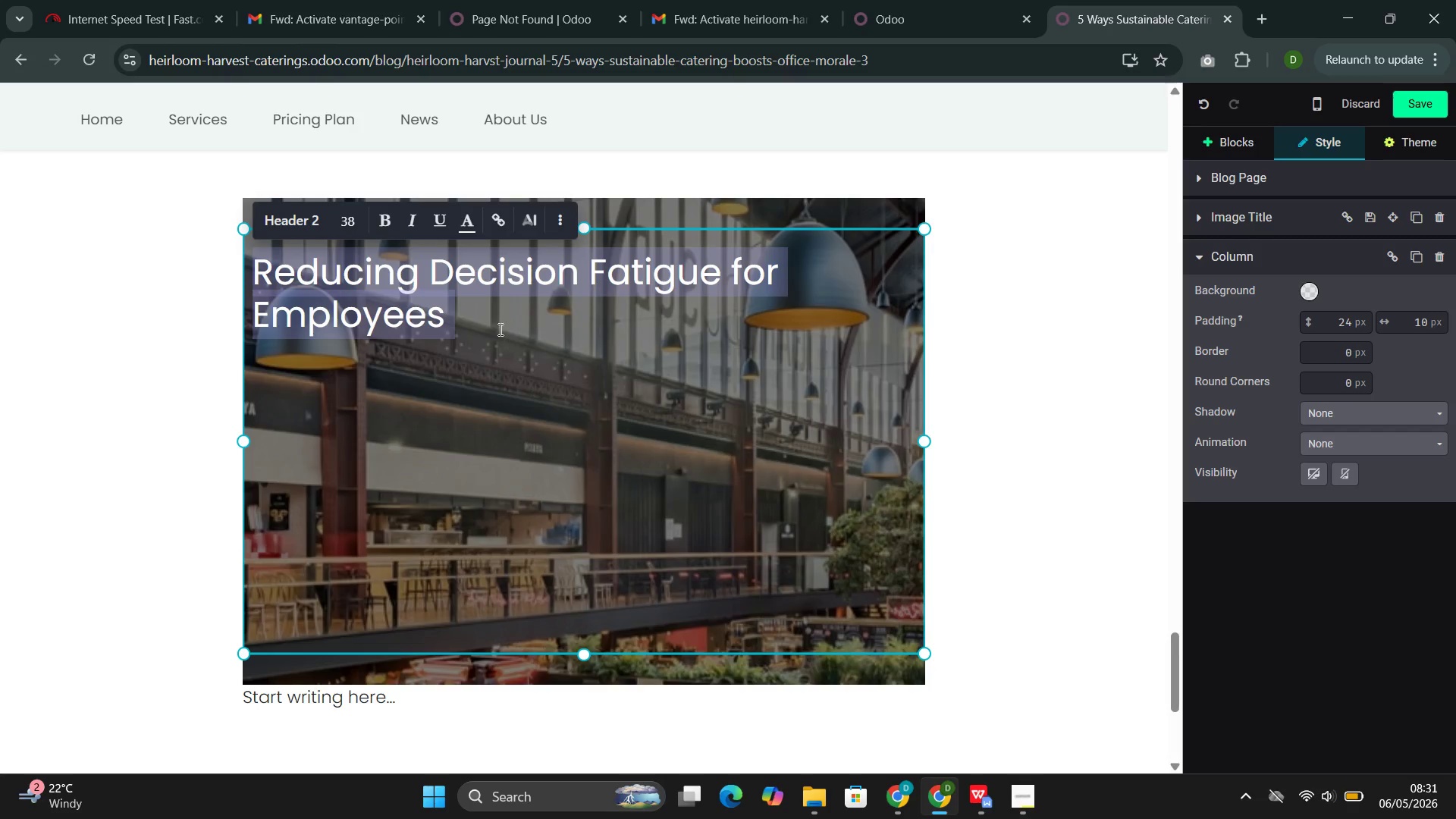 
left_click([499, 329])
 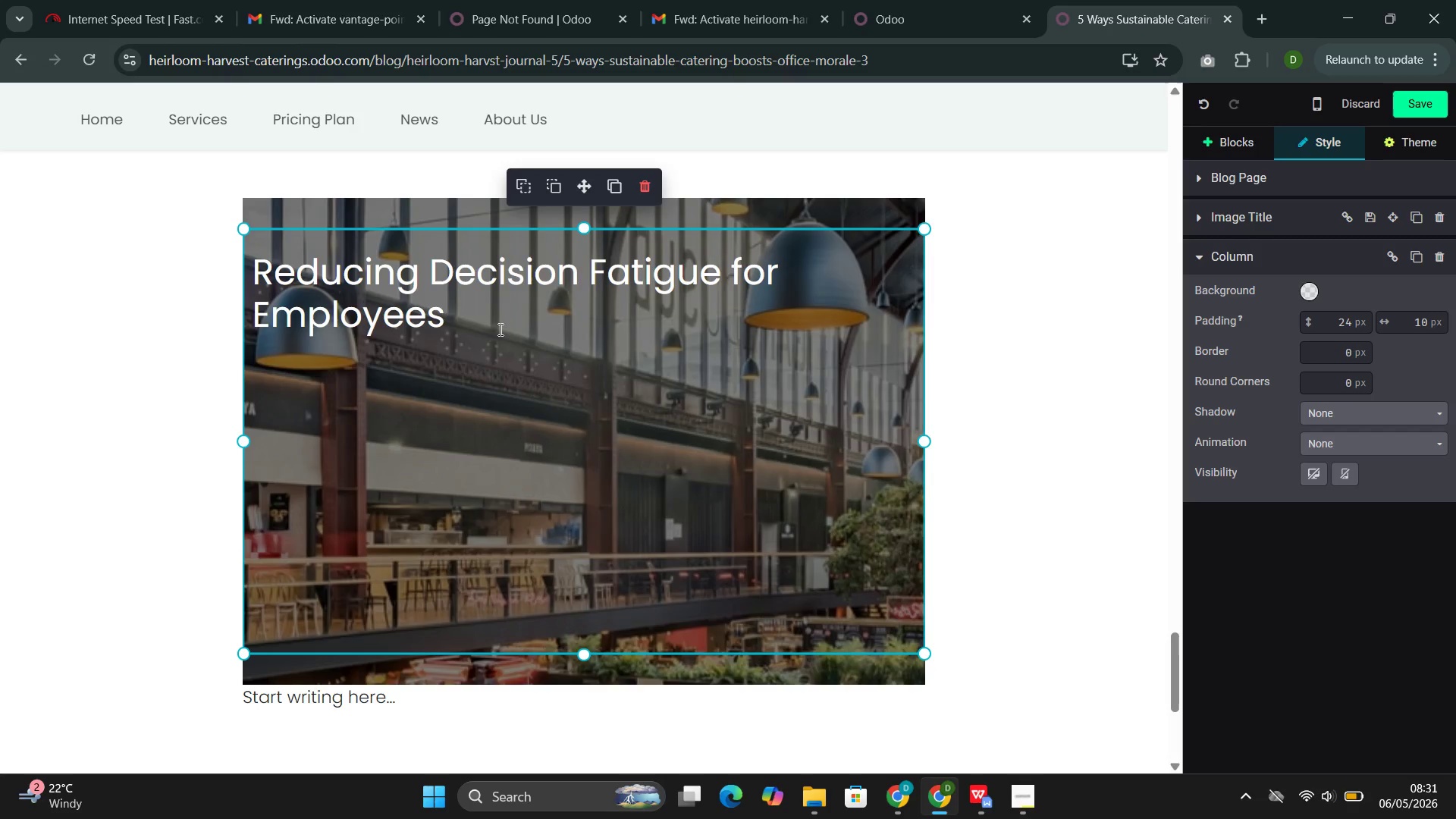 
key(Enter)
 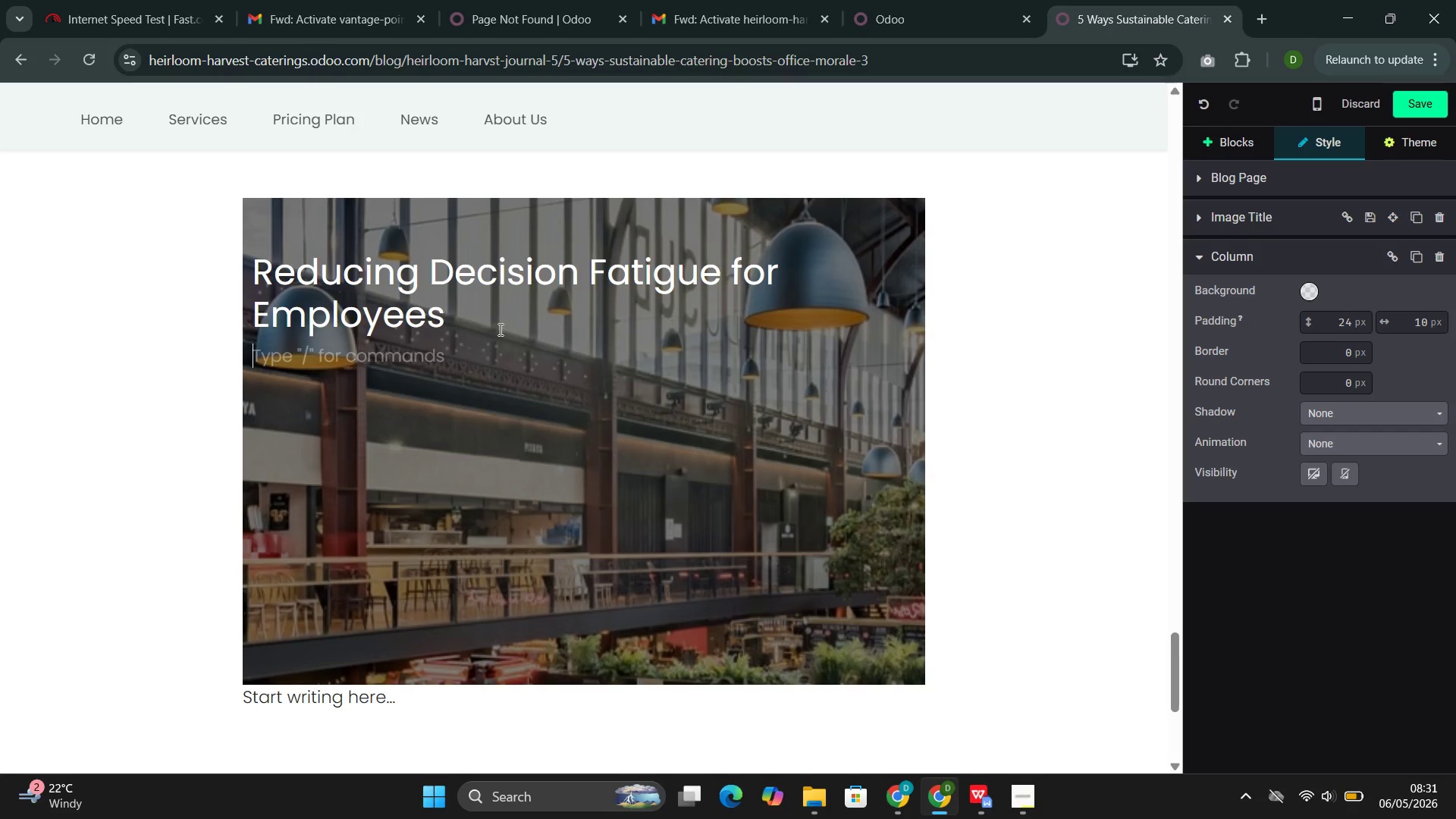 
type(A curated )
key(Backspace)
type( lunch subs)
 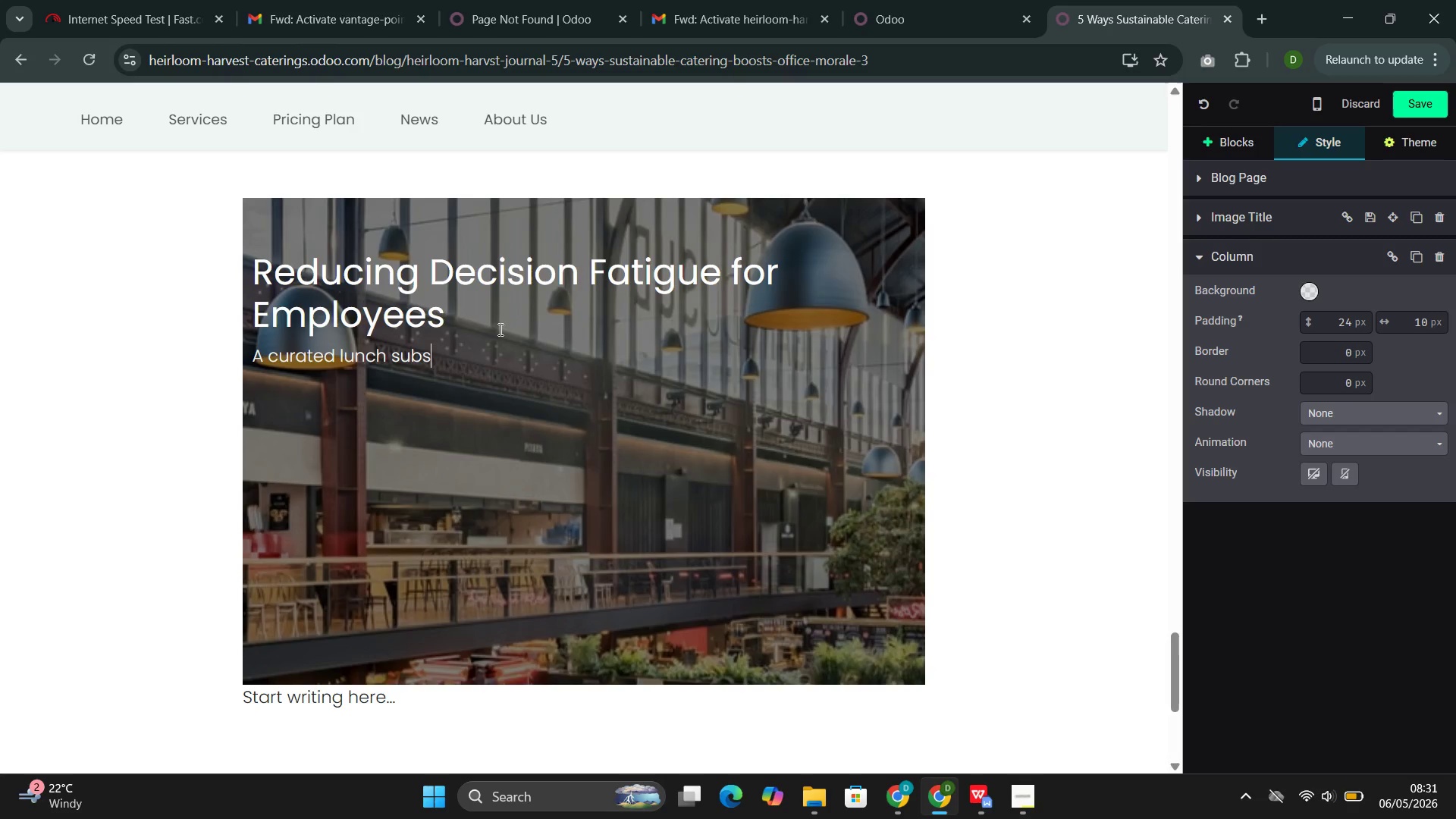 
type(cription removes the )
 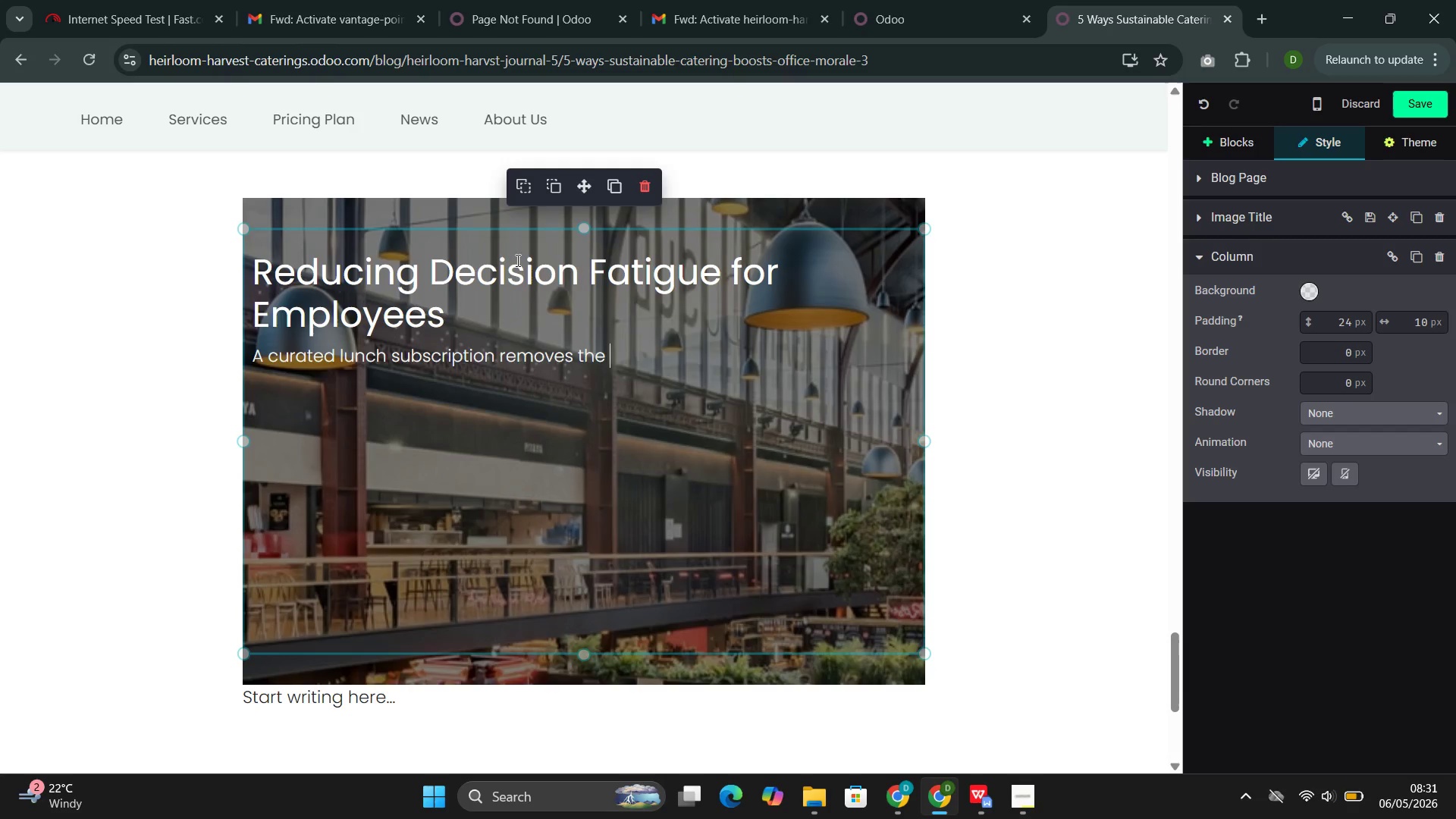 
type(des)
key(Backspace)
key(Backspace)
type(ail )
key(Backspace)
type(y ster)
key(Backspace)
key(Backspace)
type(resss)
key(Backspace)
type( of meal prep. for )
 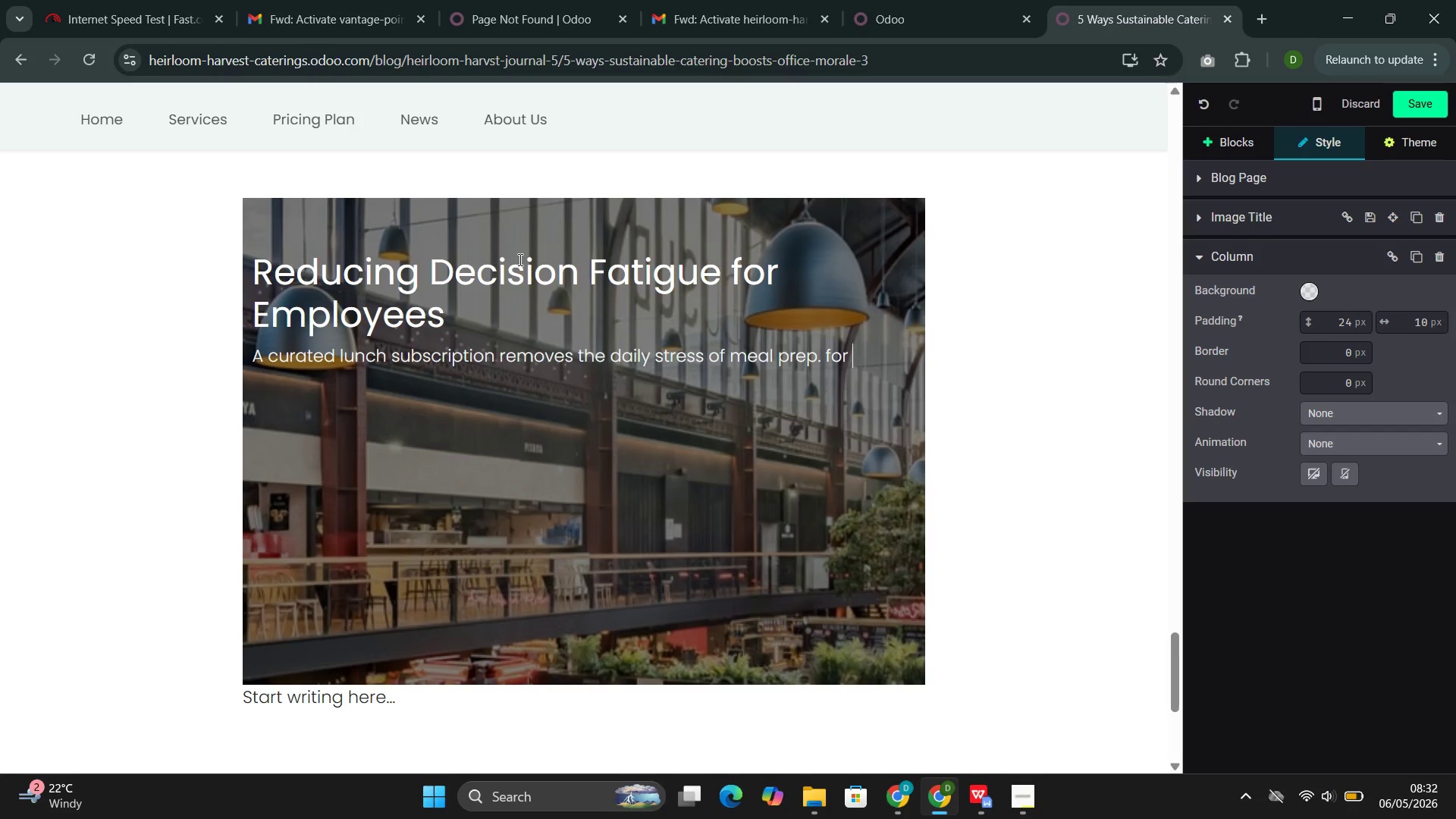 
key(ArrowLeft)
 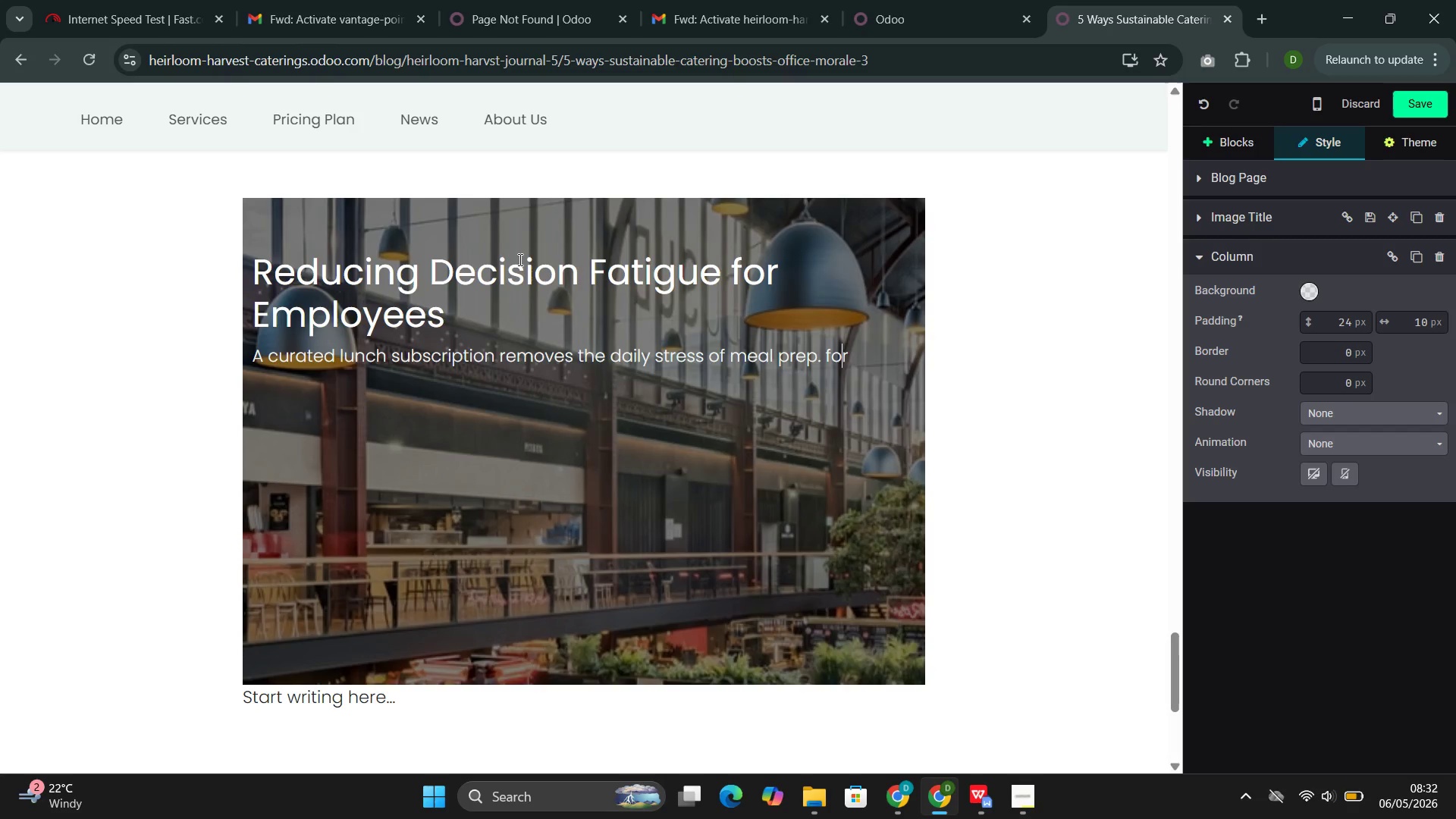 
key(ArrowLeft)
 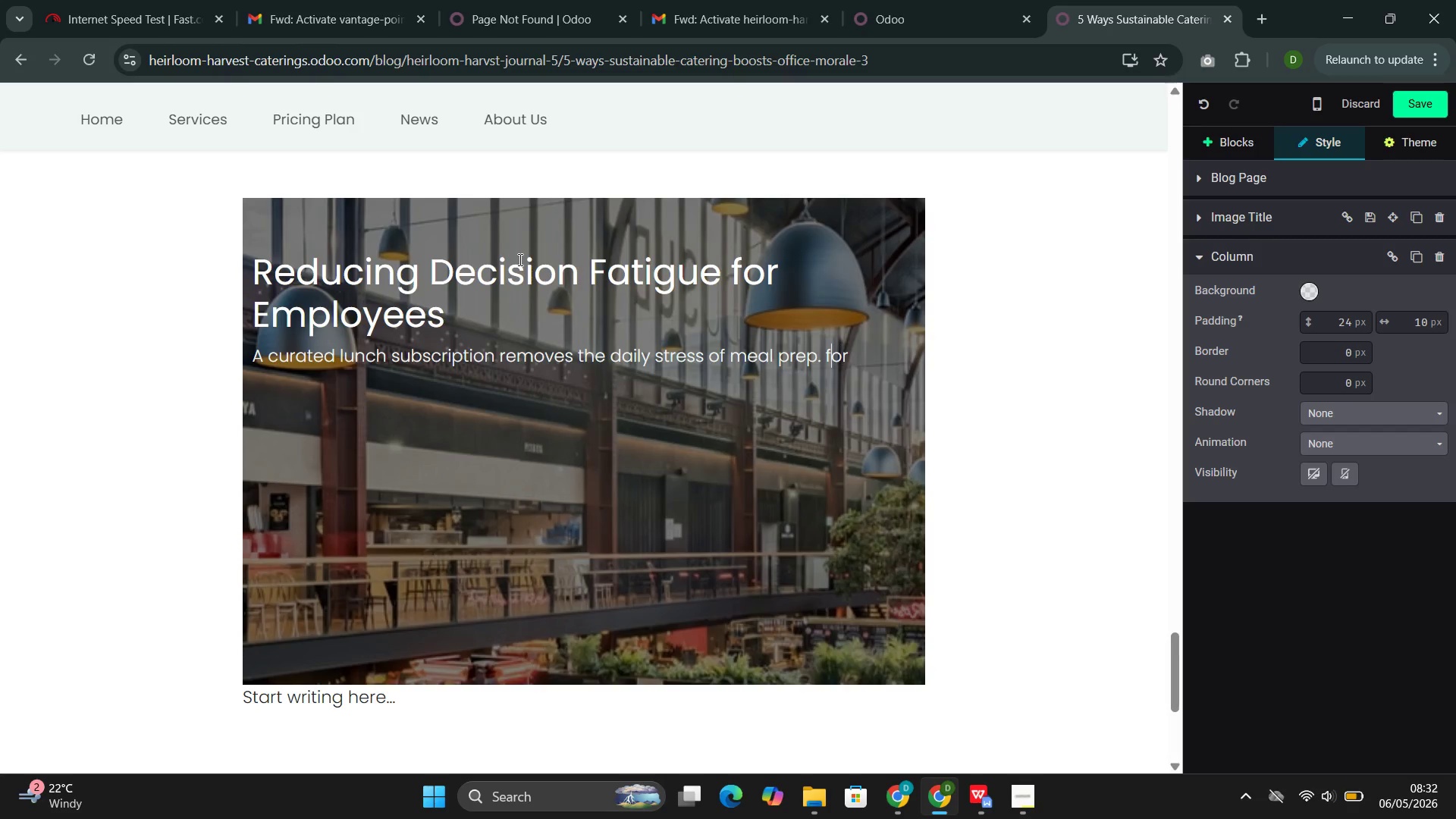 
key(ArrowLeft)
 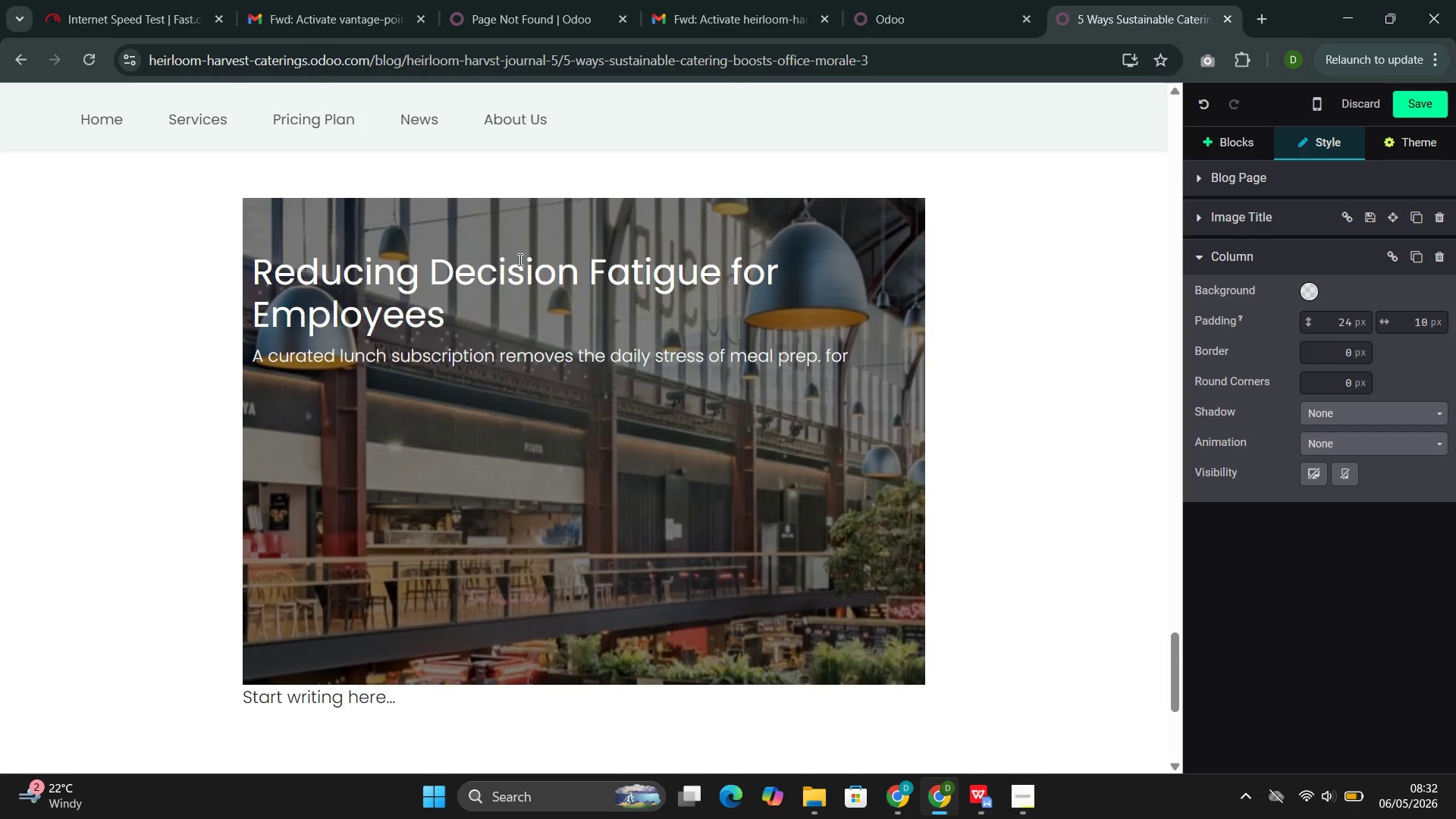 
key(Backspace)
 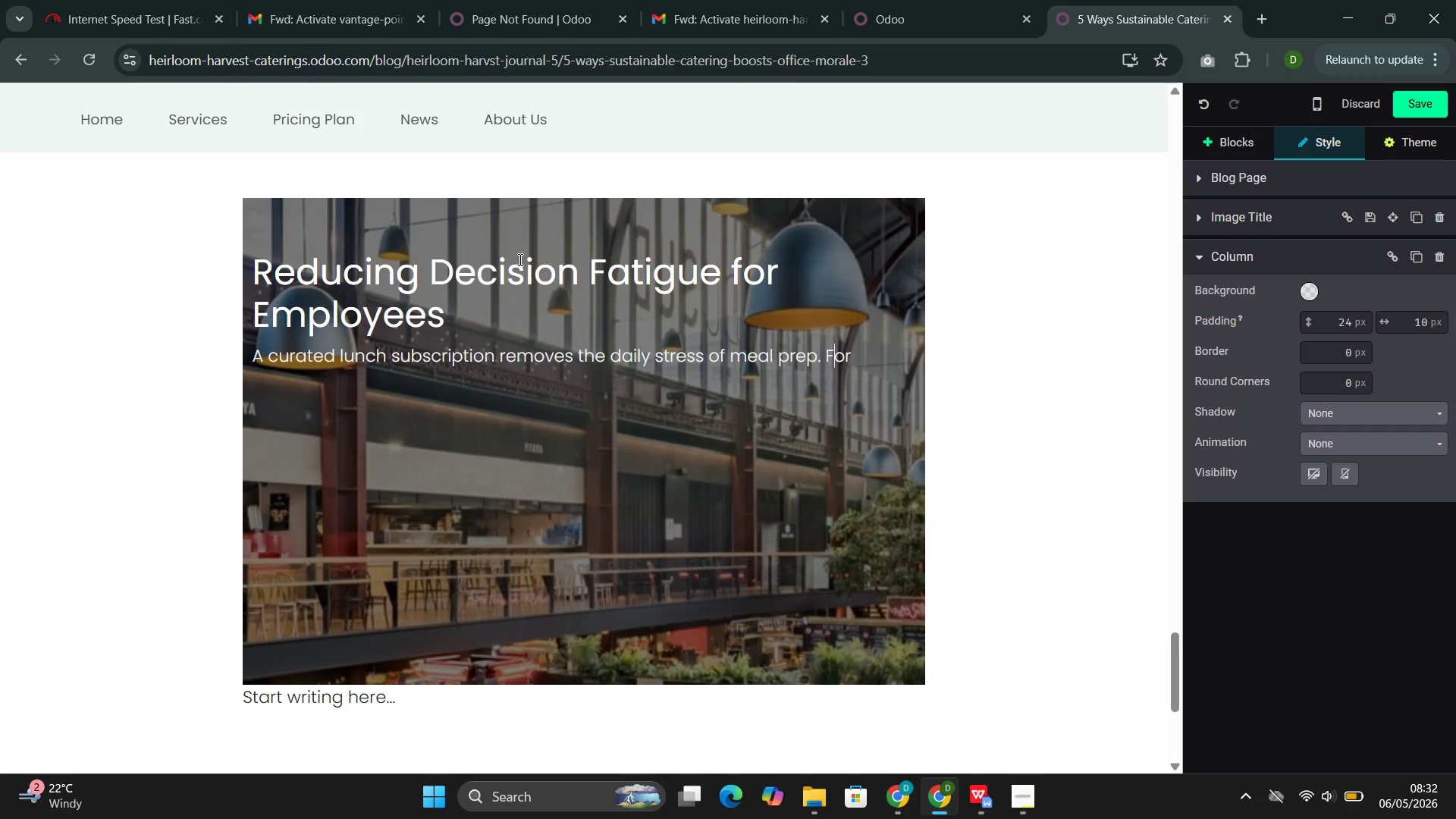 
key(Shift+F)
 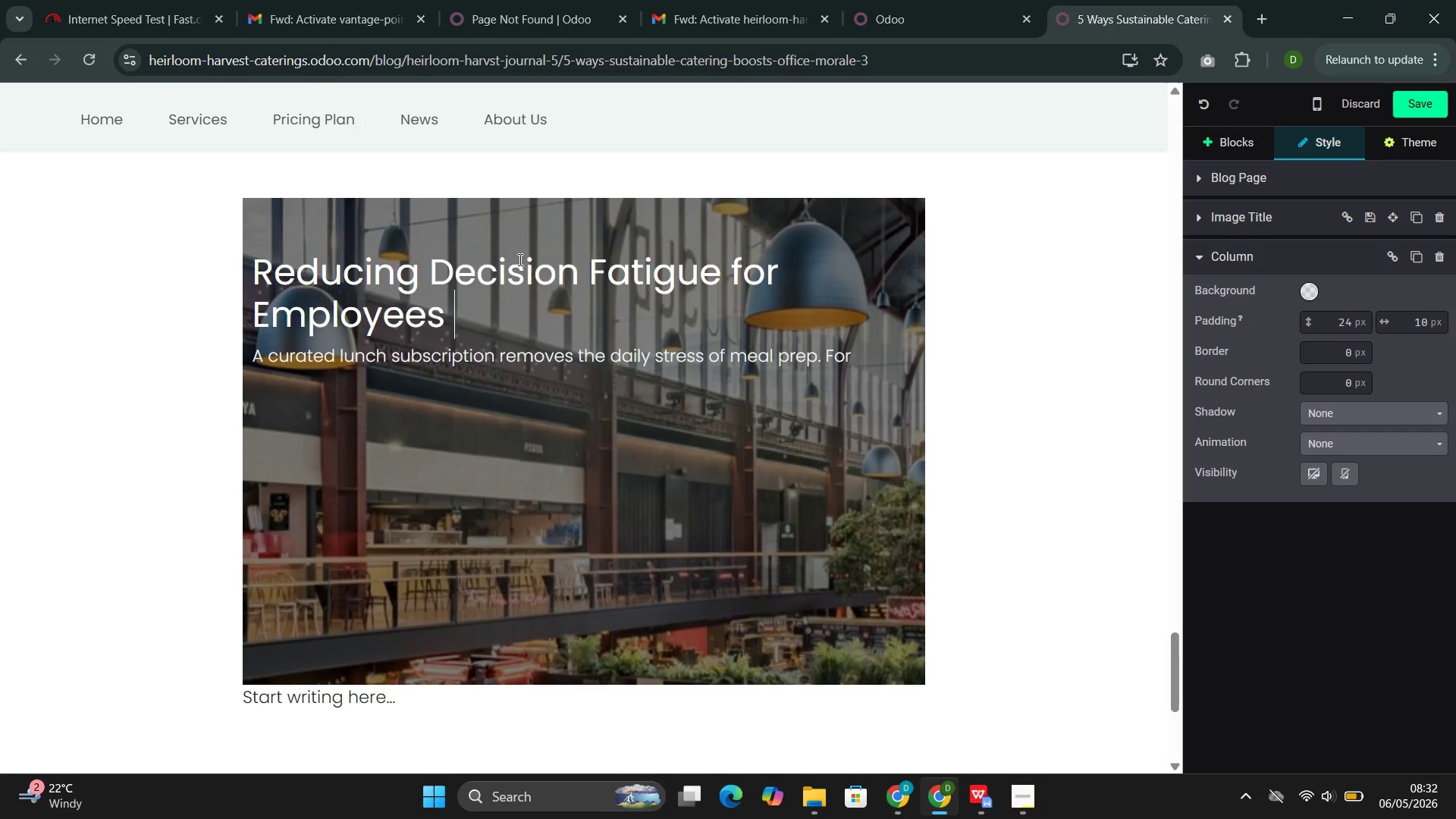 
key(ArrowUp)
 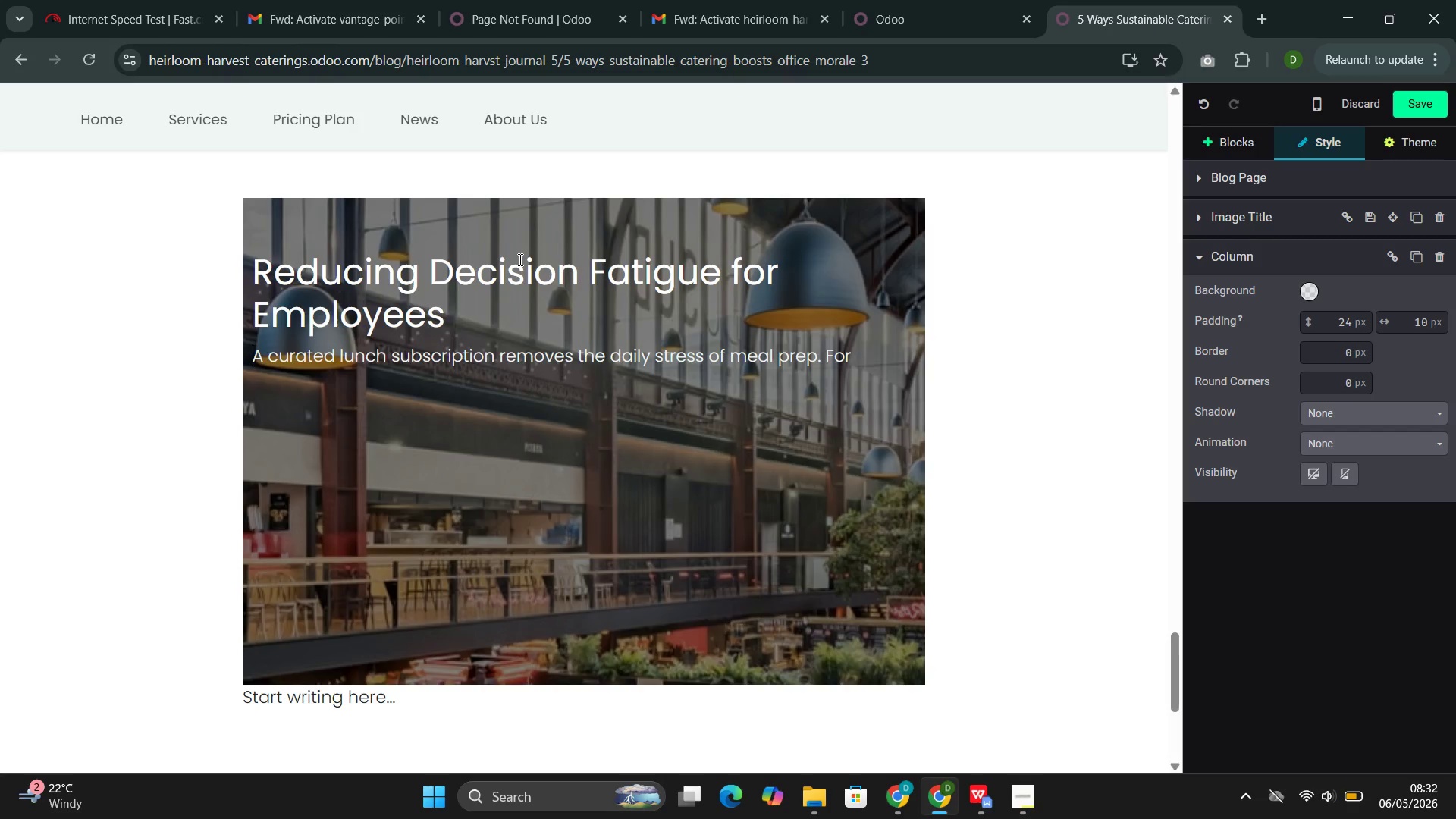 
key(ArrowRight)
 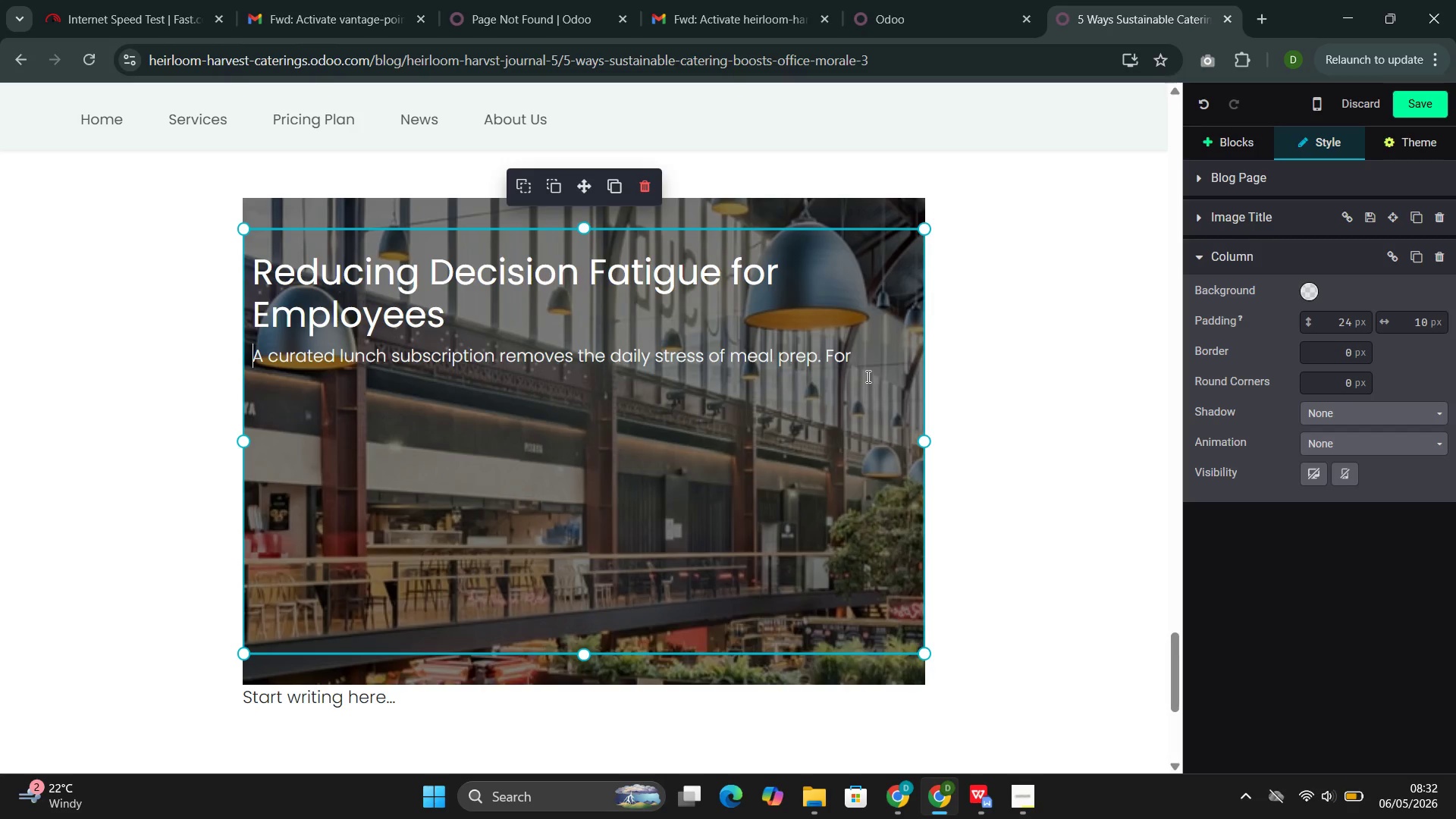 
left_click([869, 372])
 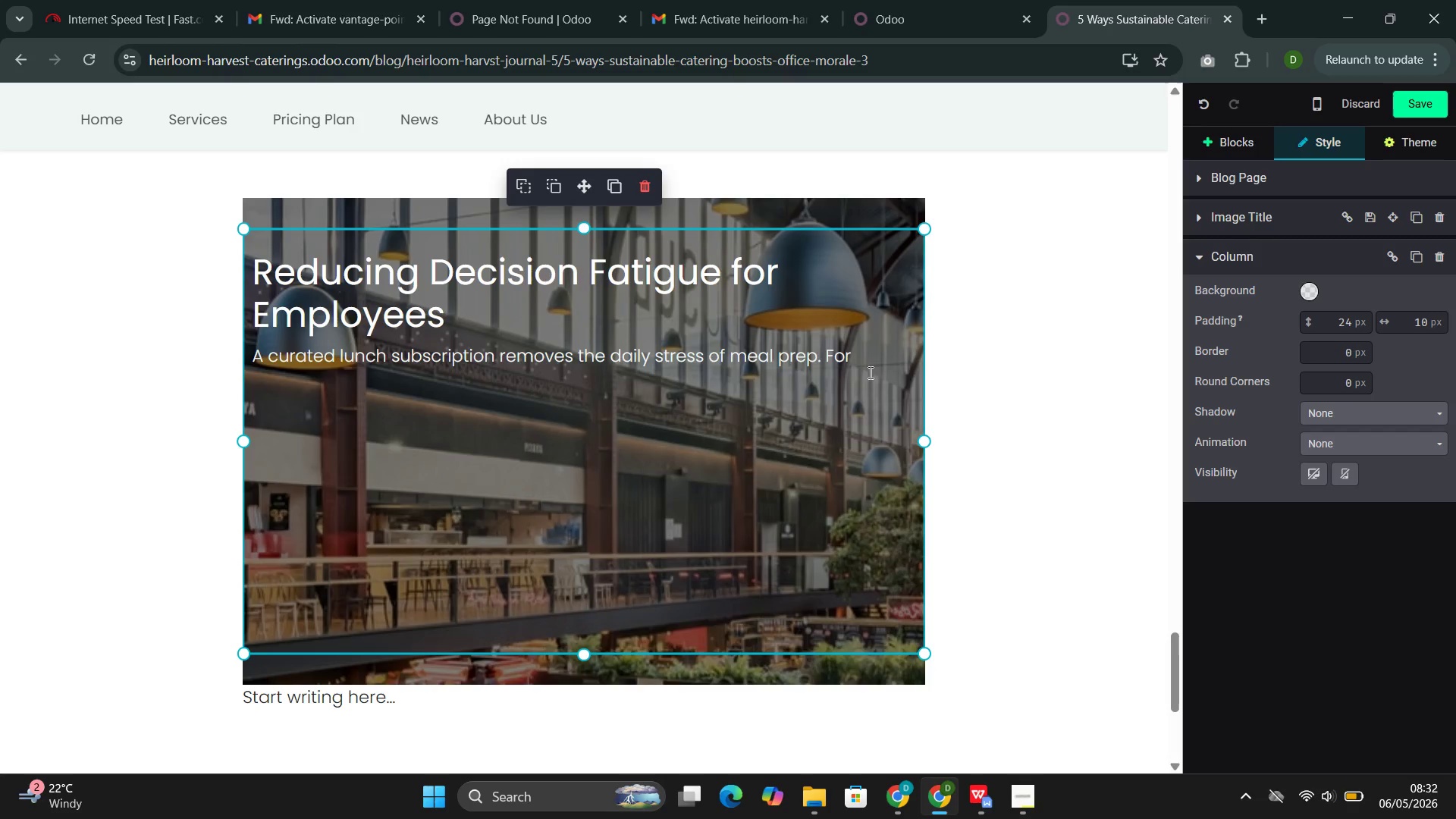 
type(emplote)
key(Backspace)
key(Backspace)
type(yees )
key(Backspace)
type(, the )
 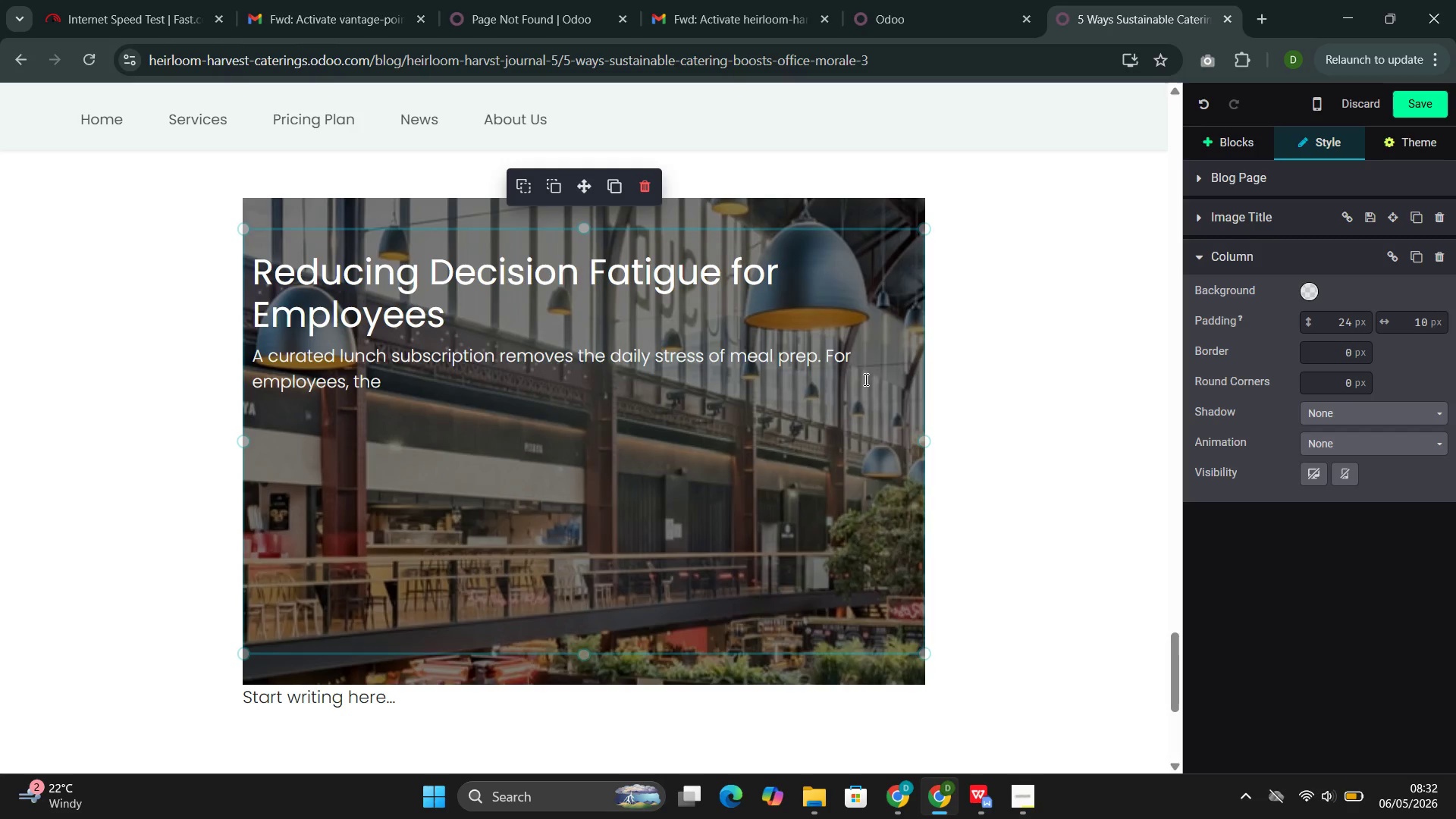 
wait(19.75)
 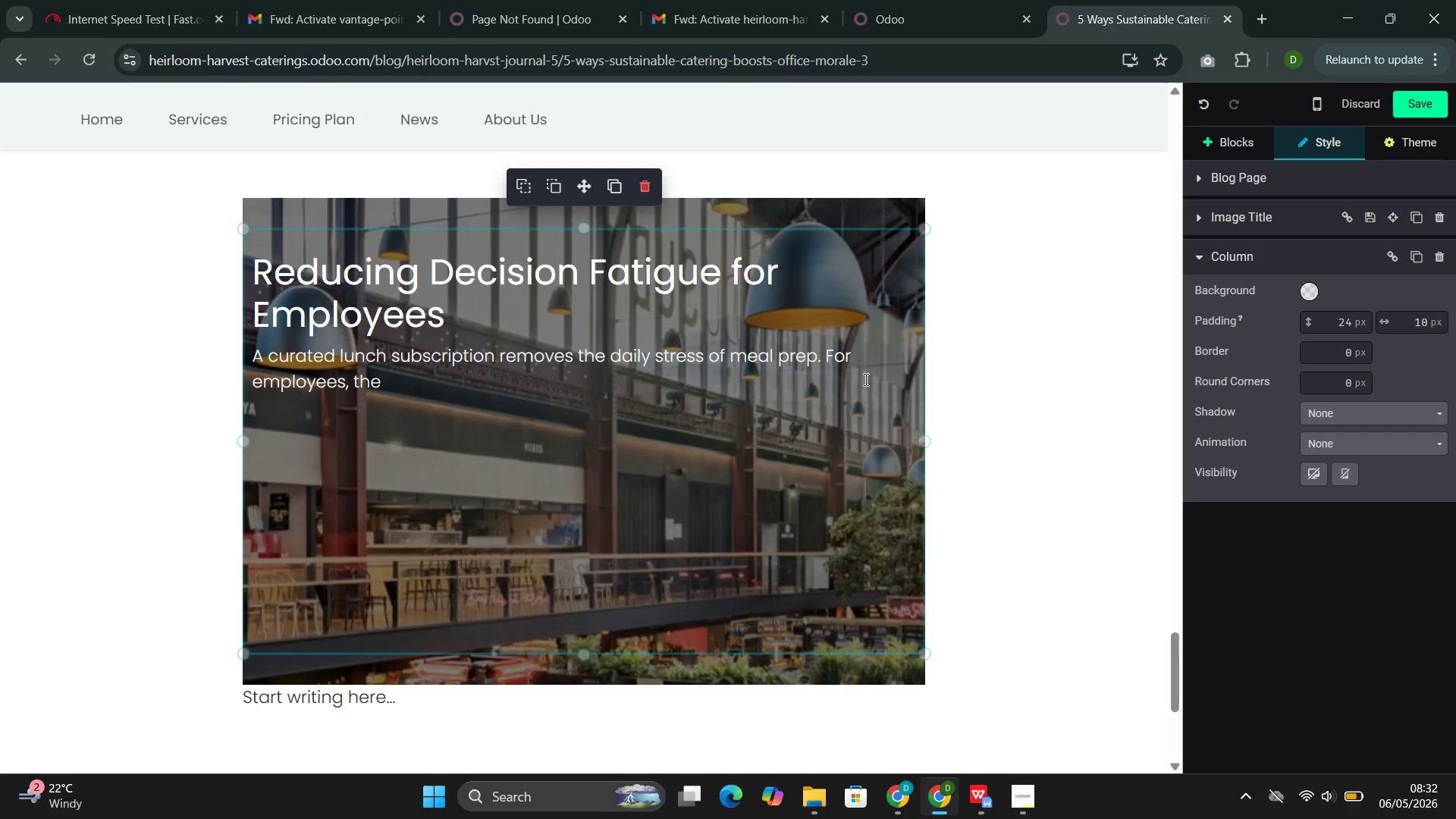 
type(question of "")
 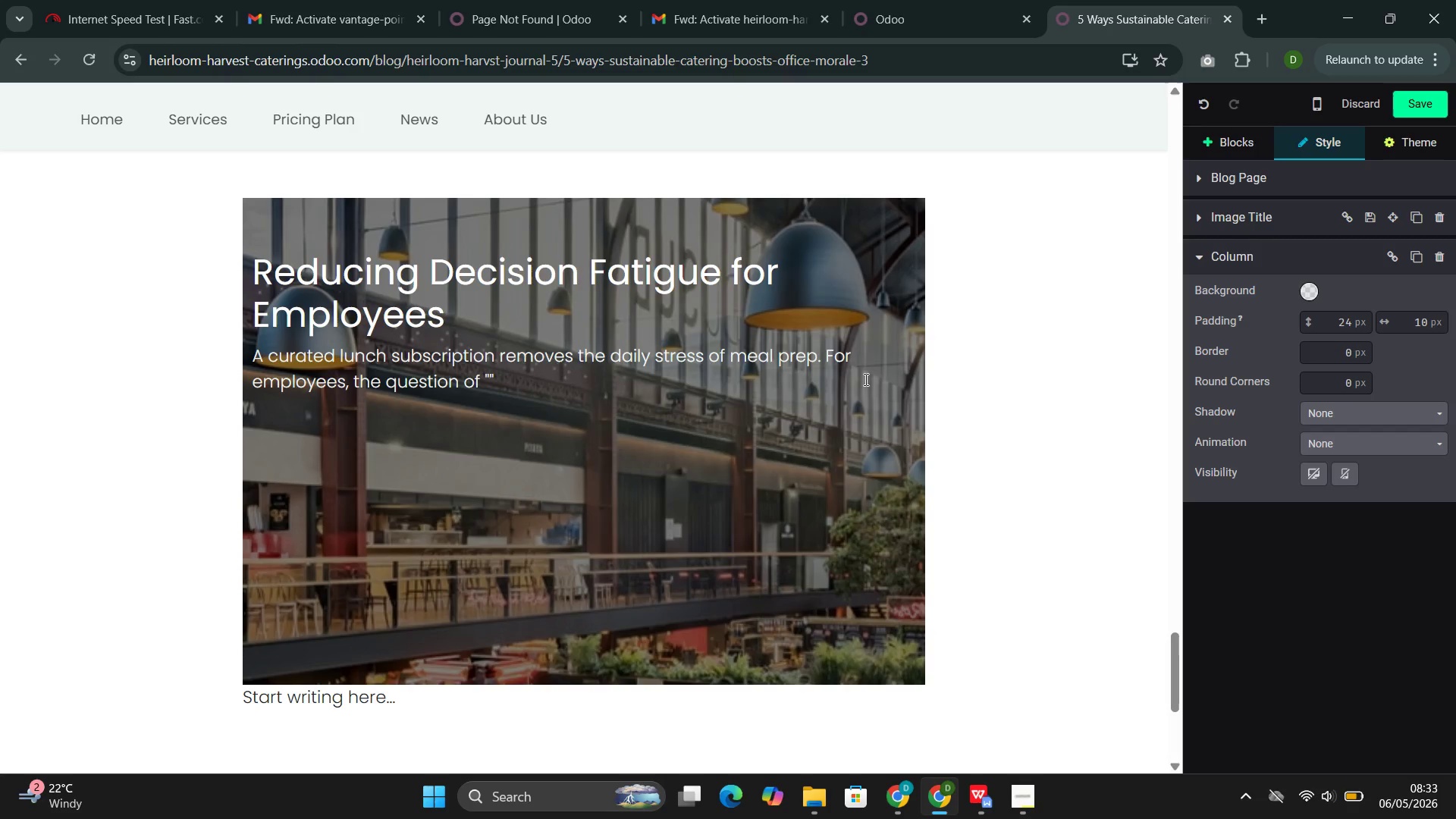 
key(ArrowLeft)
 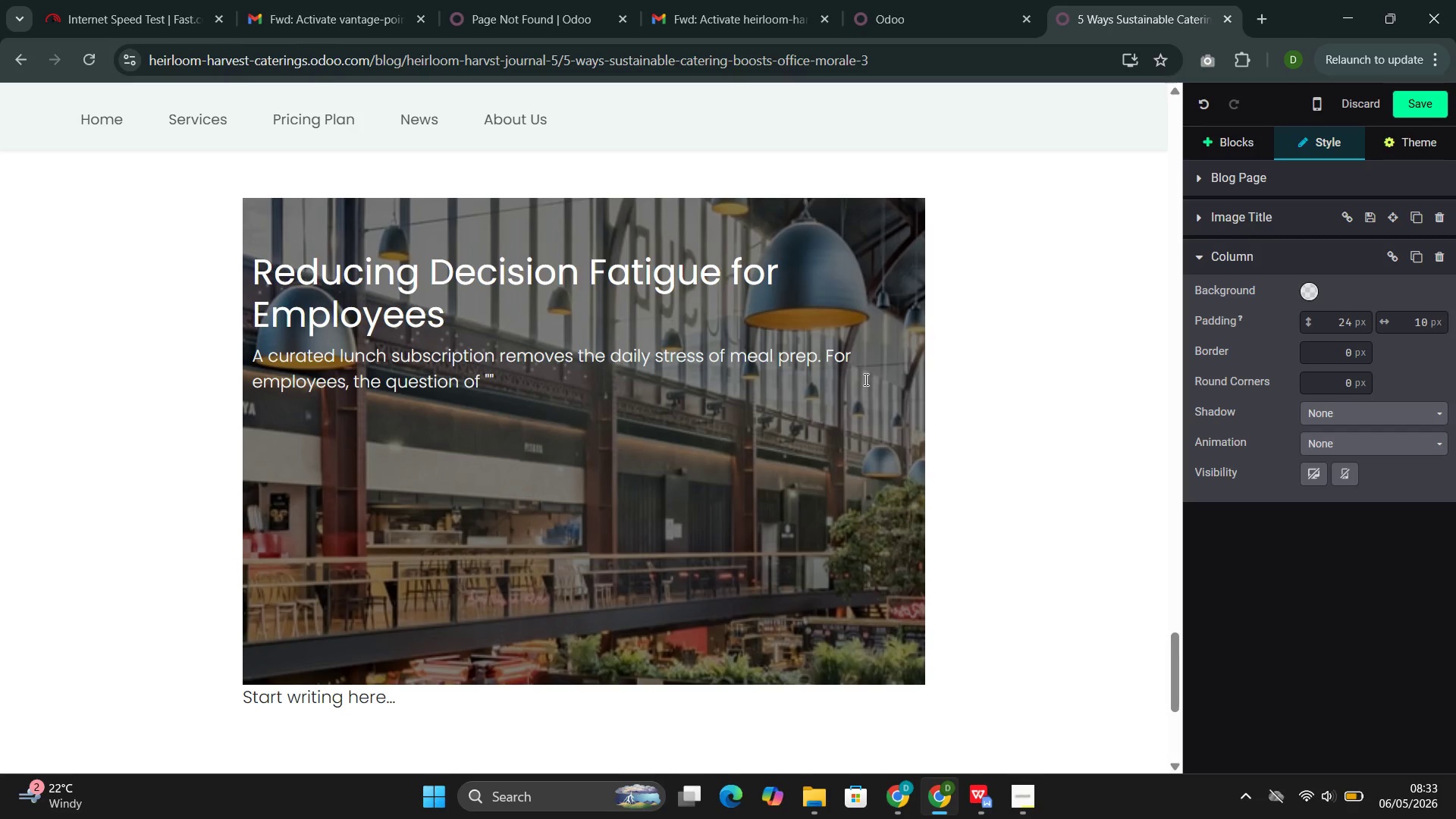 
type(what am I eating for lucj)
key(Backspace)
key(Backspace)
type(nch?)
 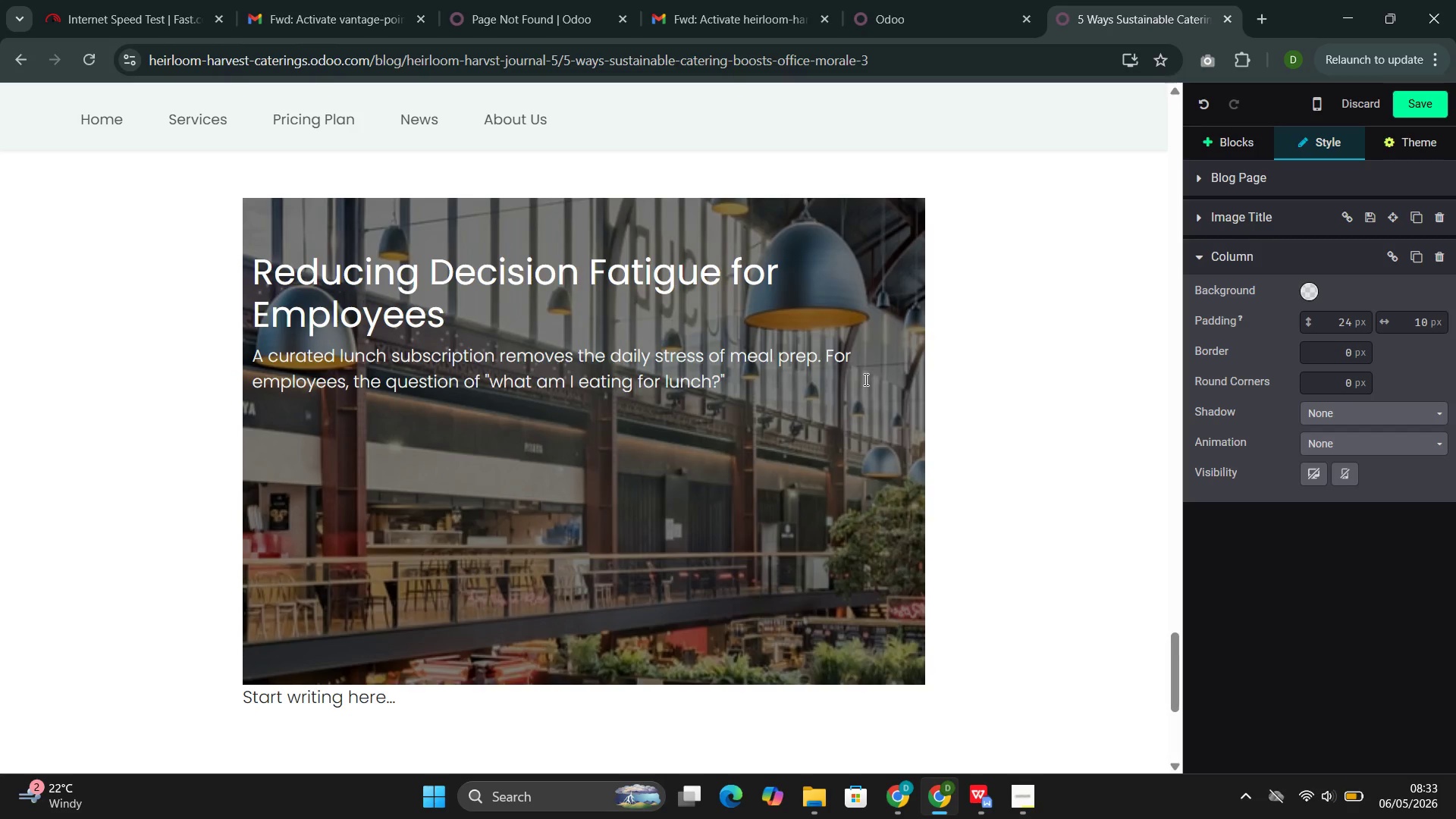 
key(ArrowRight)
 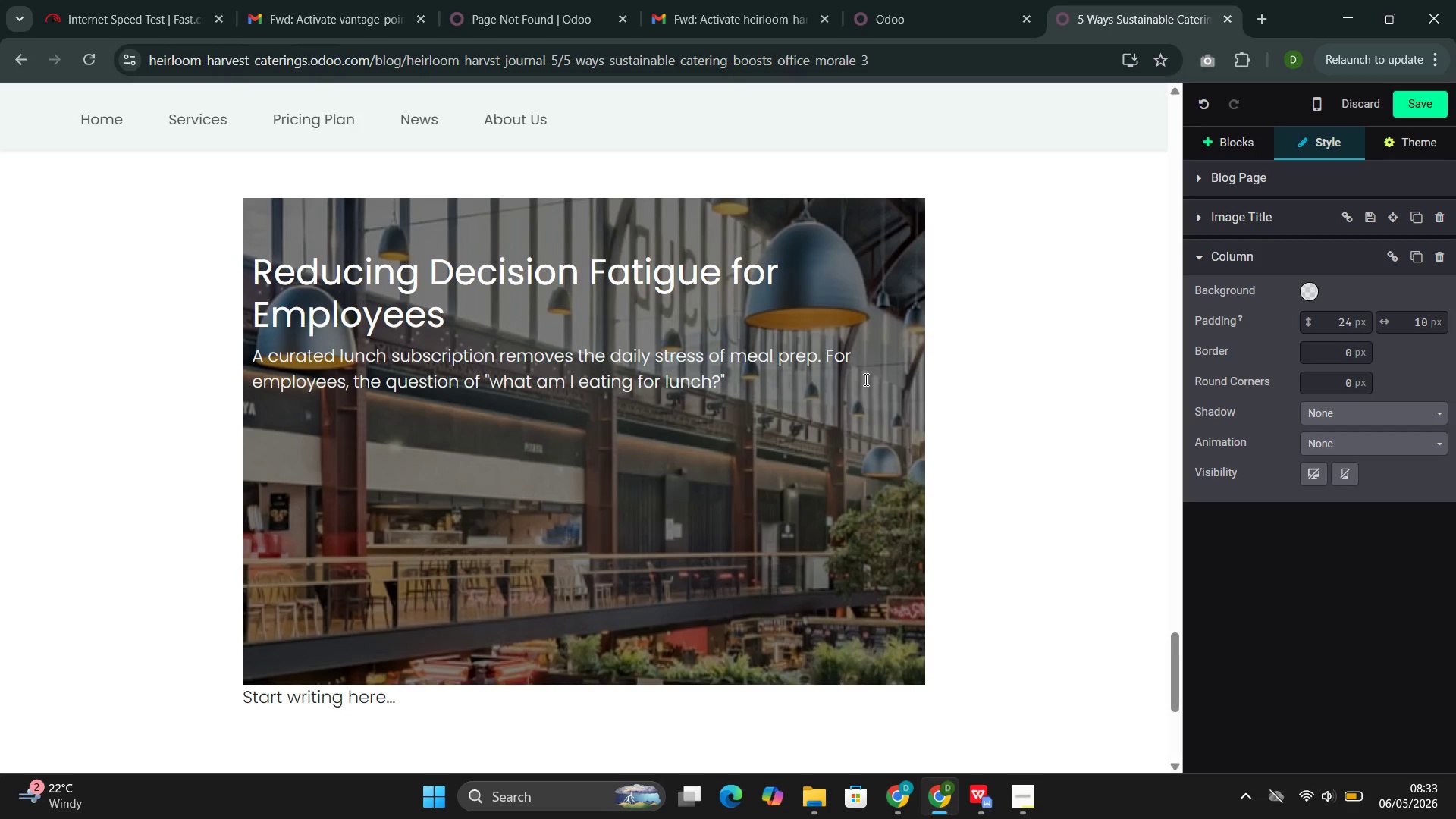 
type( is one more decision in a day alredy filled with des)
key(Backspace)
type(cisions )
 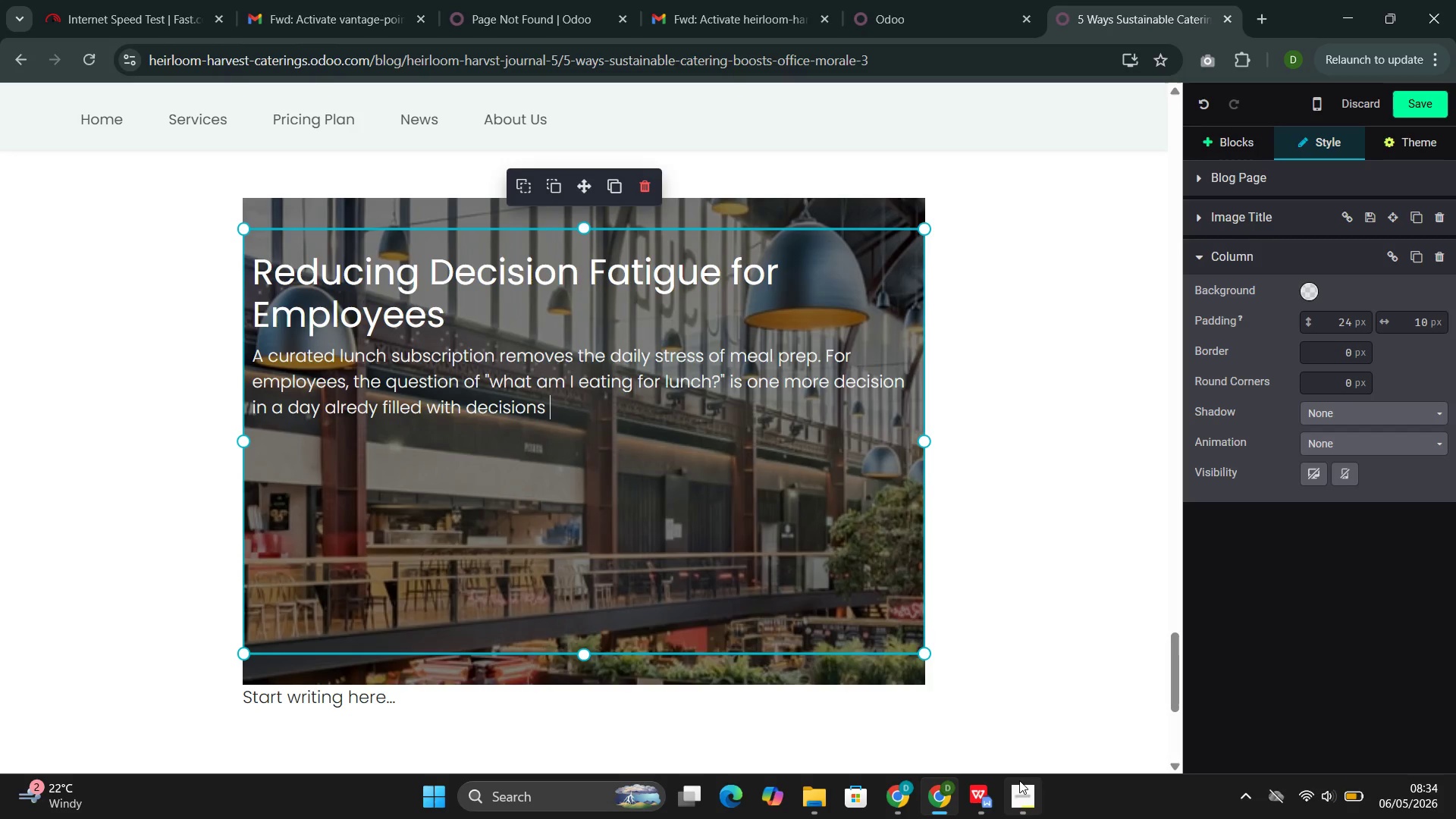 
left_click([982, 717])
 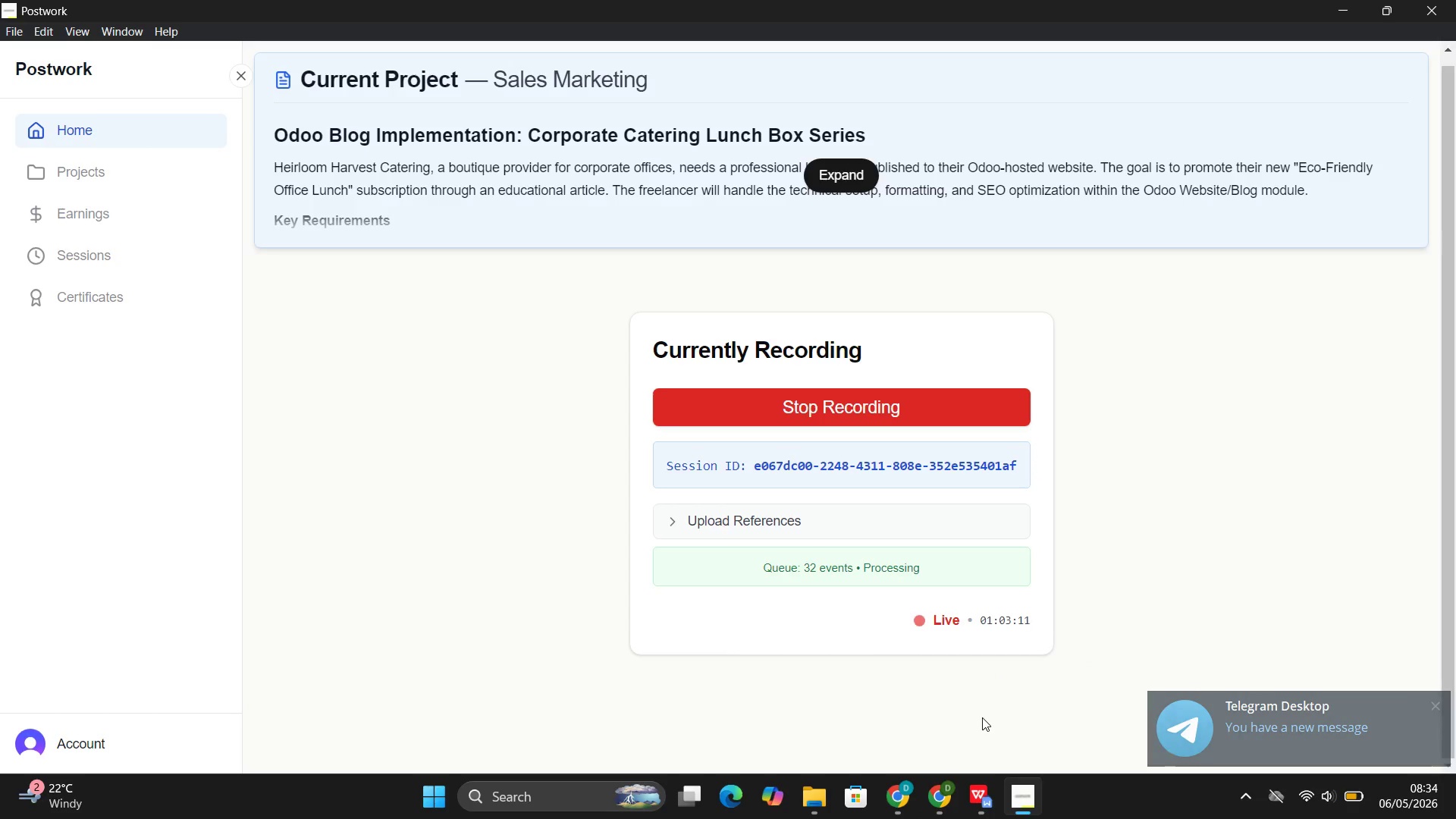 
wait(11.42)
 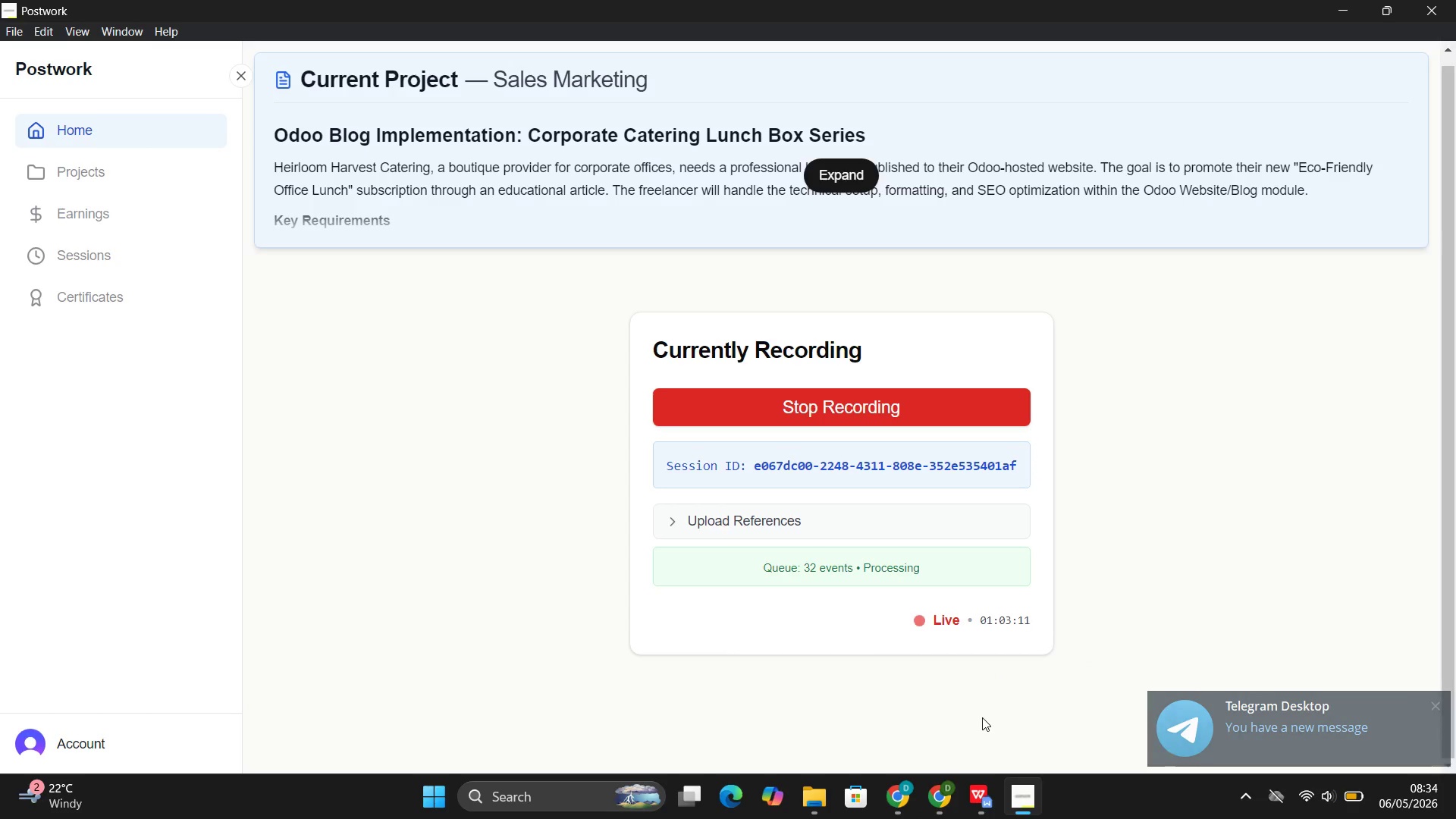 
left_click([899, 720])
 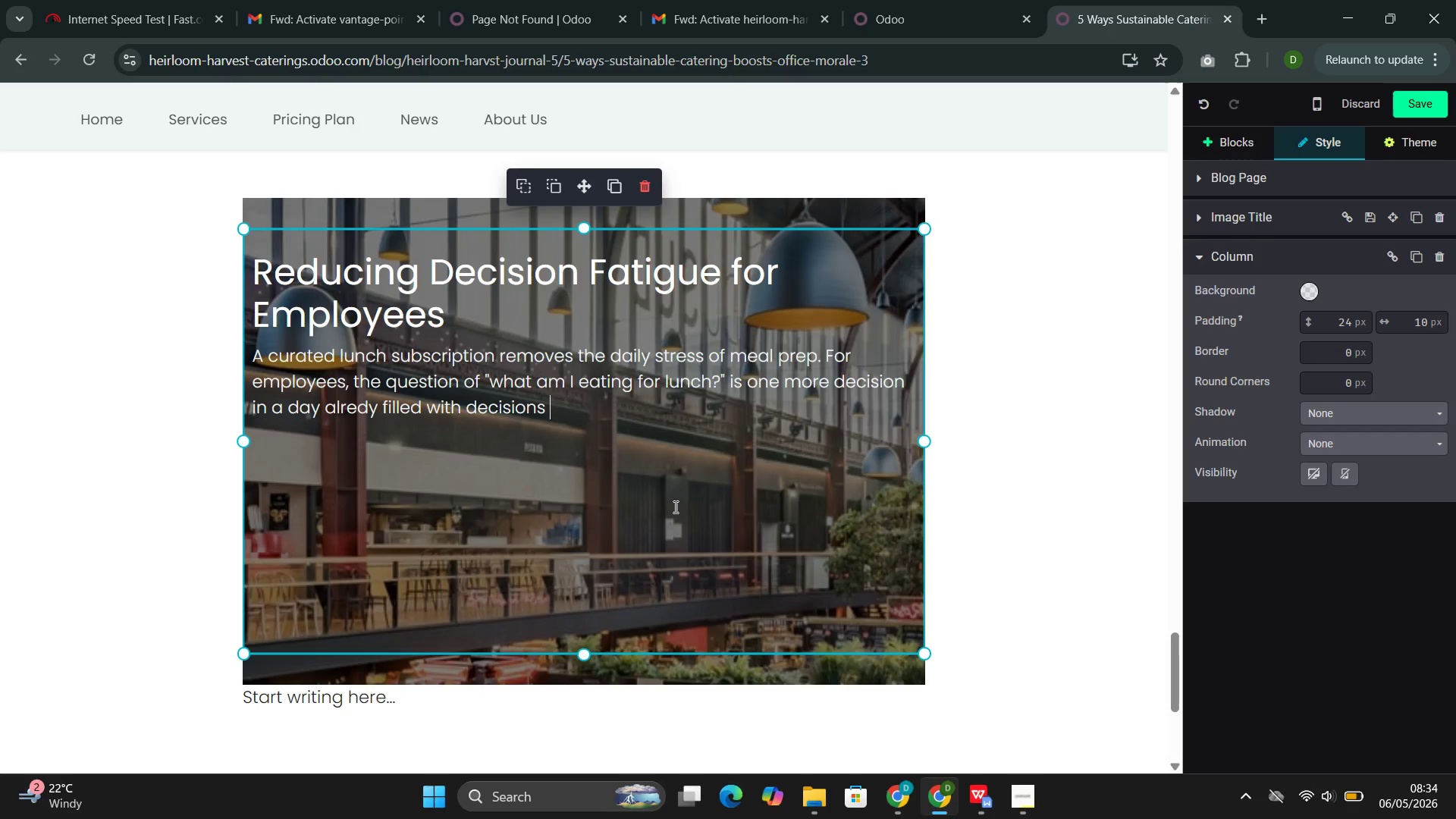 
key(F)
 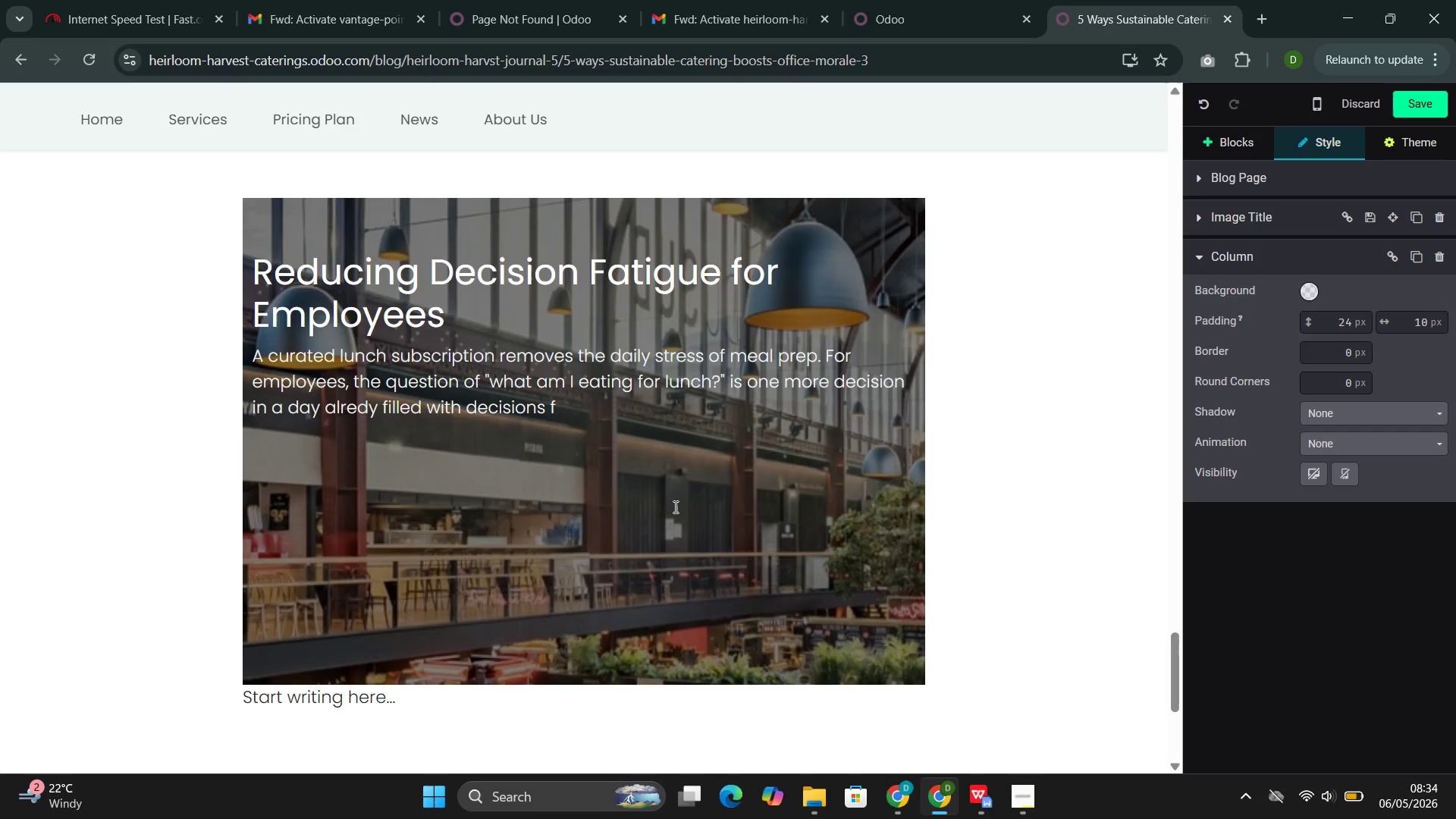 
key(Backspace)
key(Backspace)
type(. Desi)
key(Backspace)
key(Backspace)
type(cision f)
key(Backspace)
type(fatigue is real, and it accumulates throughout )
 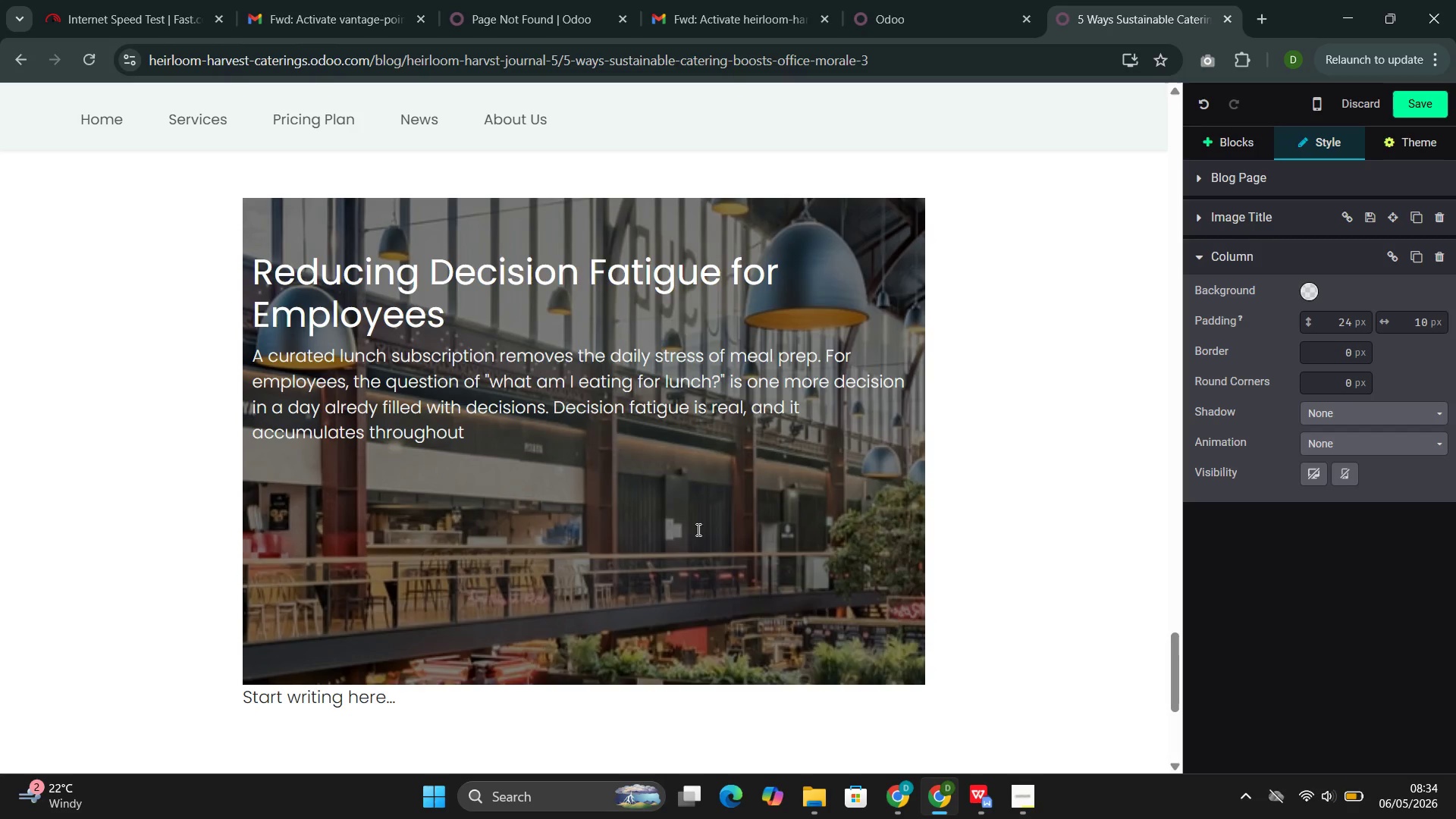 
type(the workday )
key(Backspace)
type(,)
 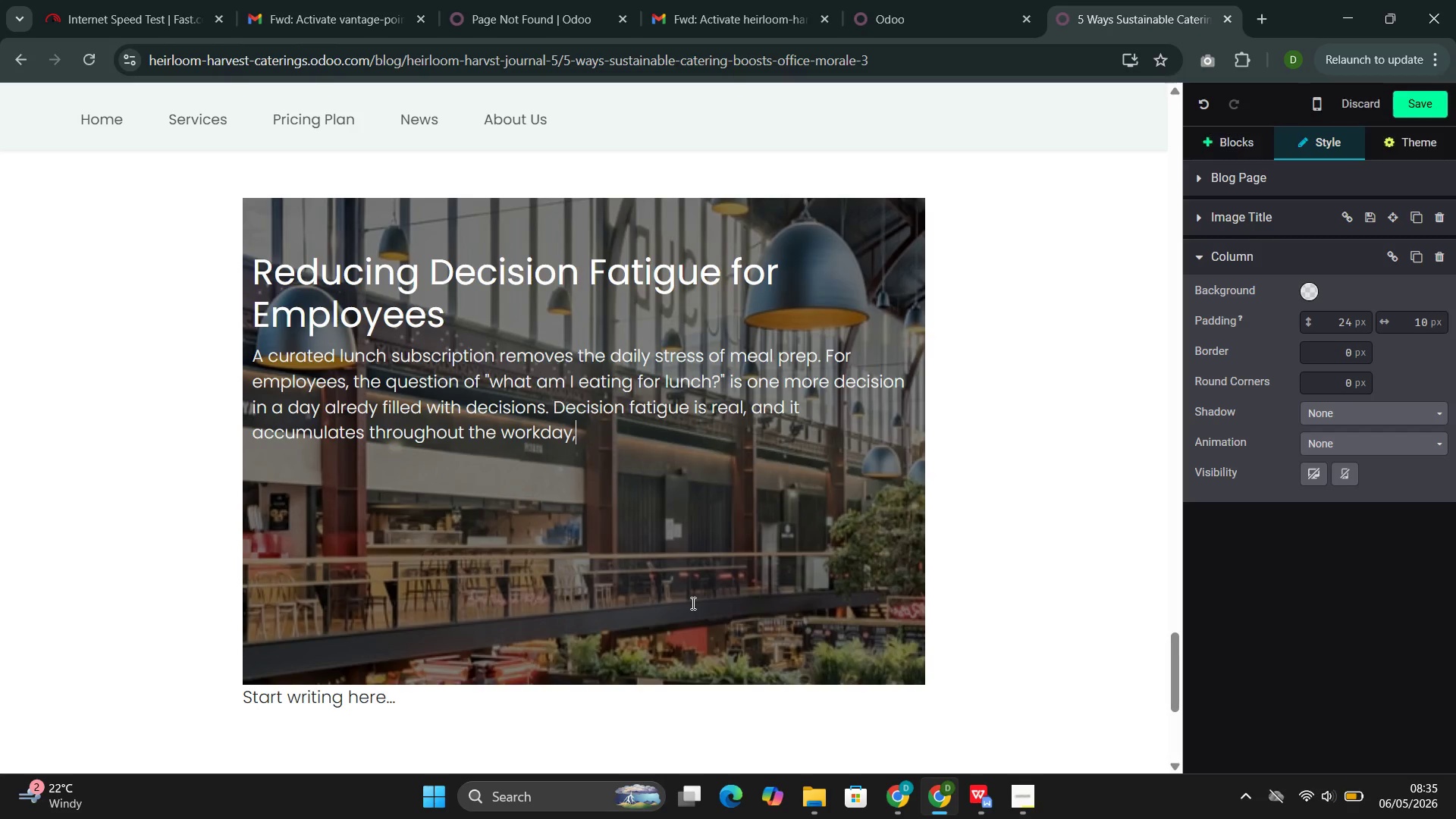 
key(Alt+AltRight)
 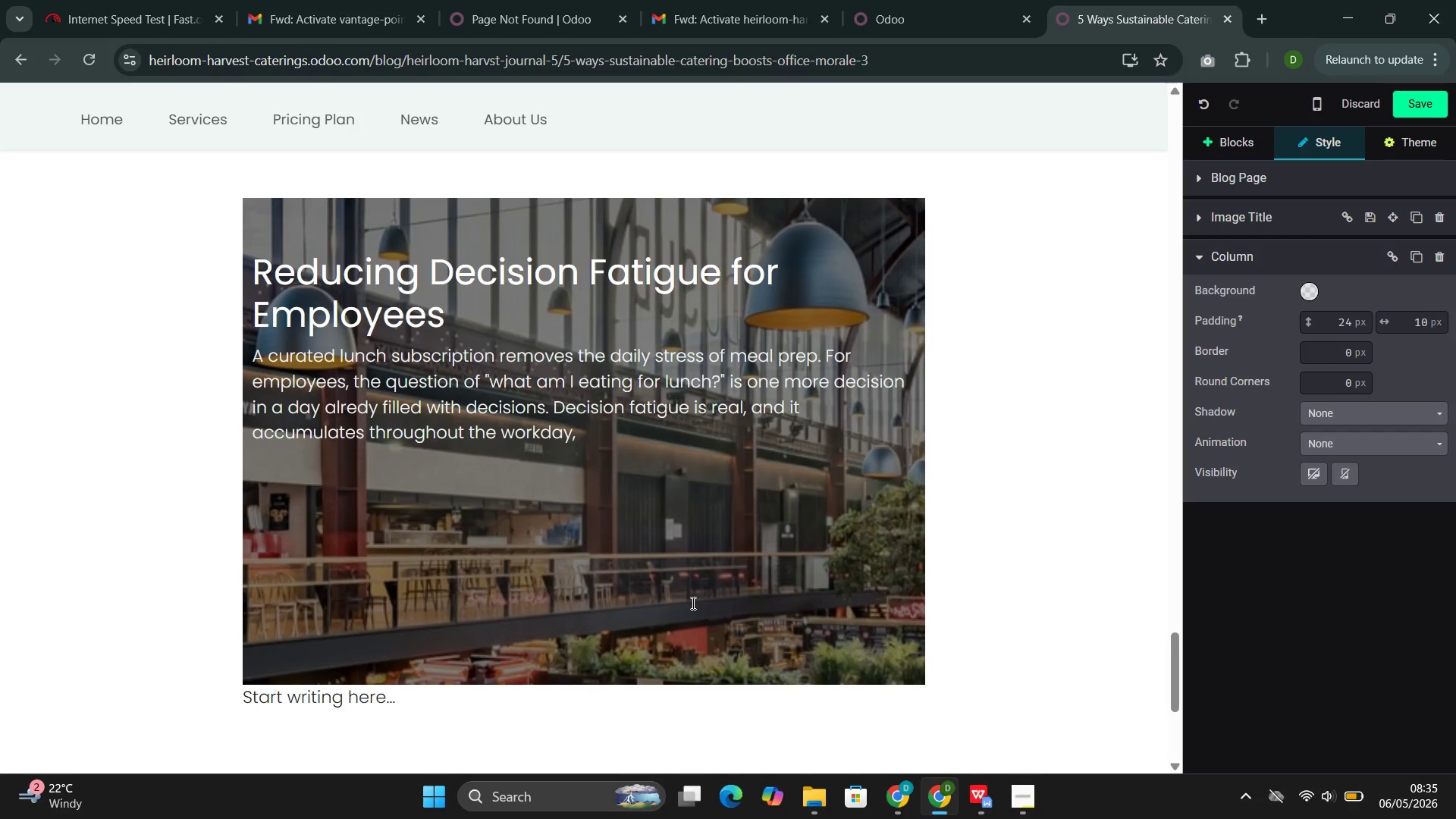 
type( dee)
key(Backspace)
type(grading the )
 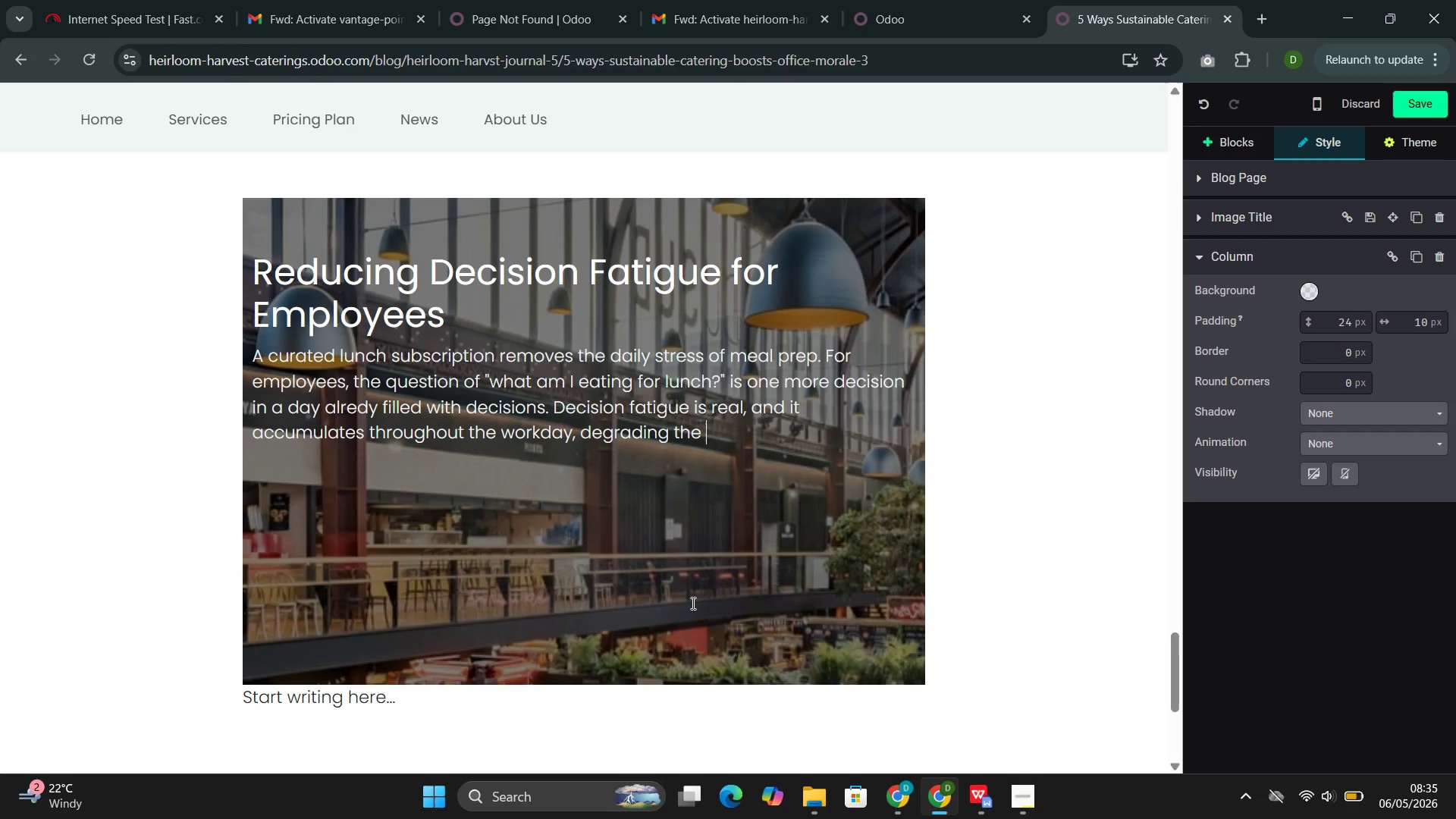 
type(quality of choice made in the )
 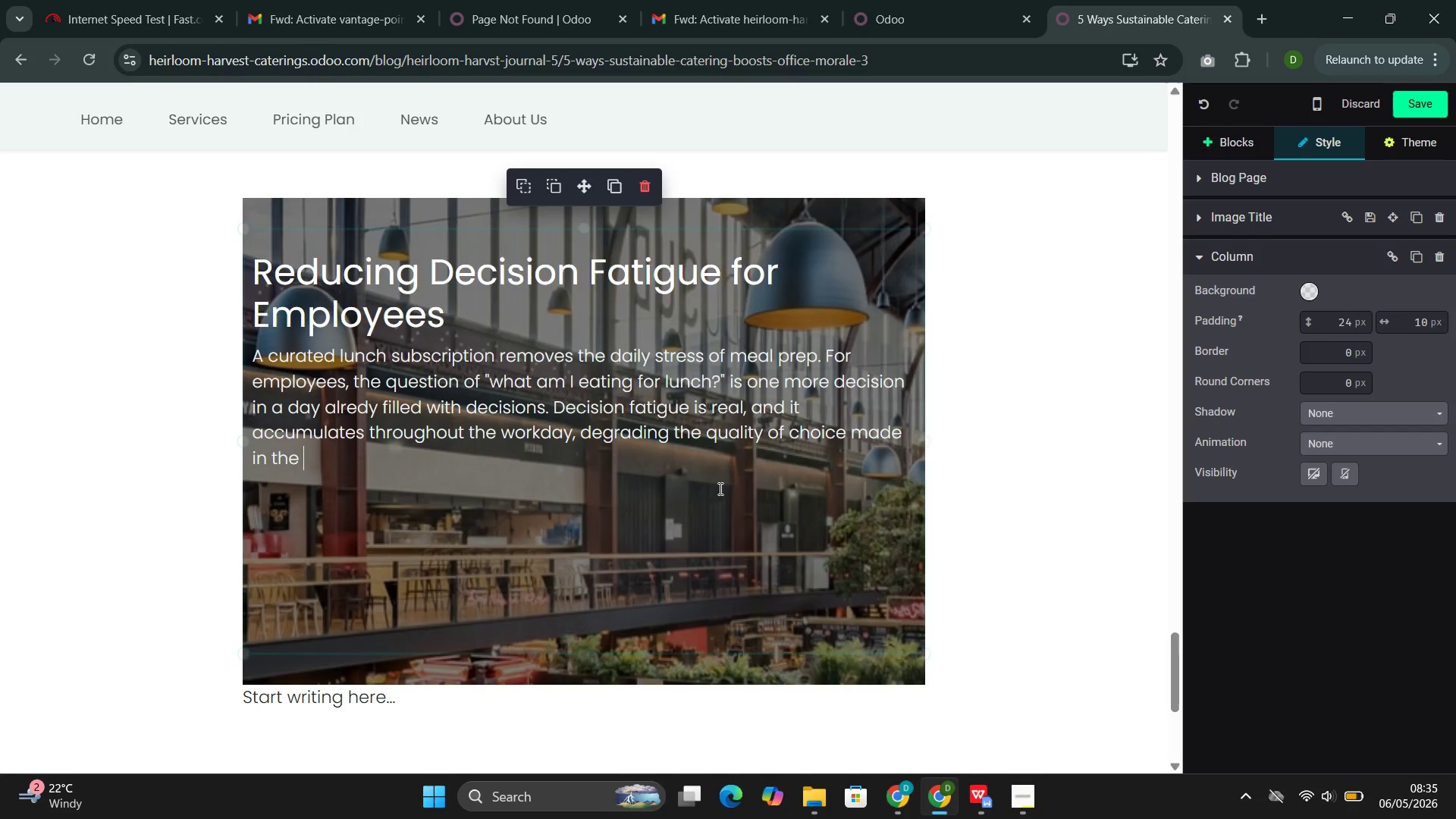 
type(afternoon )
key(Backspace)
type(.)
 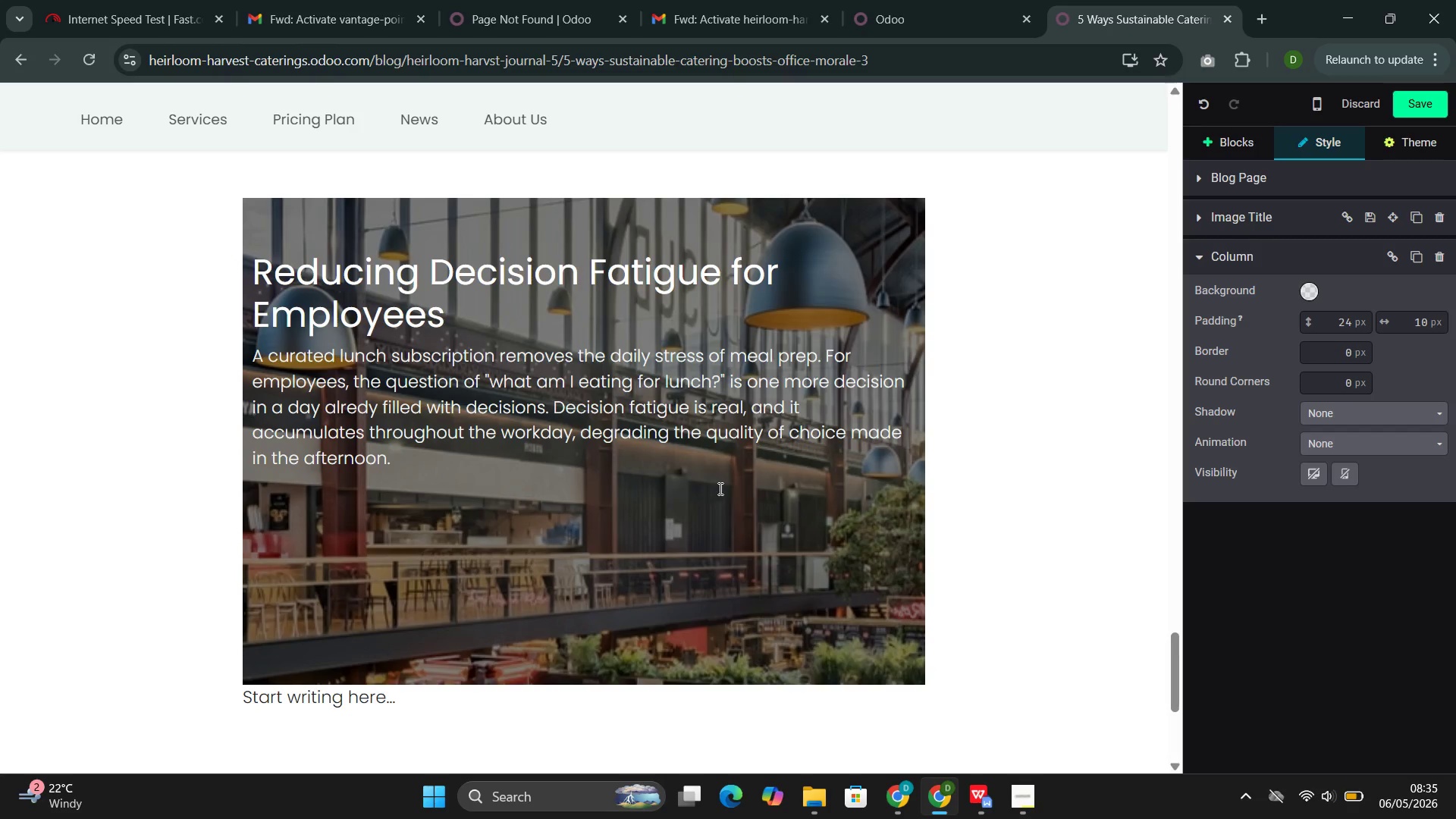 
key(Enter)
 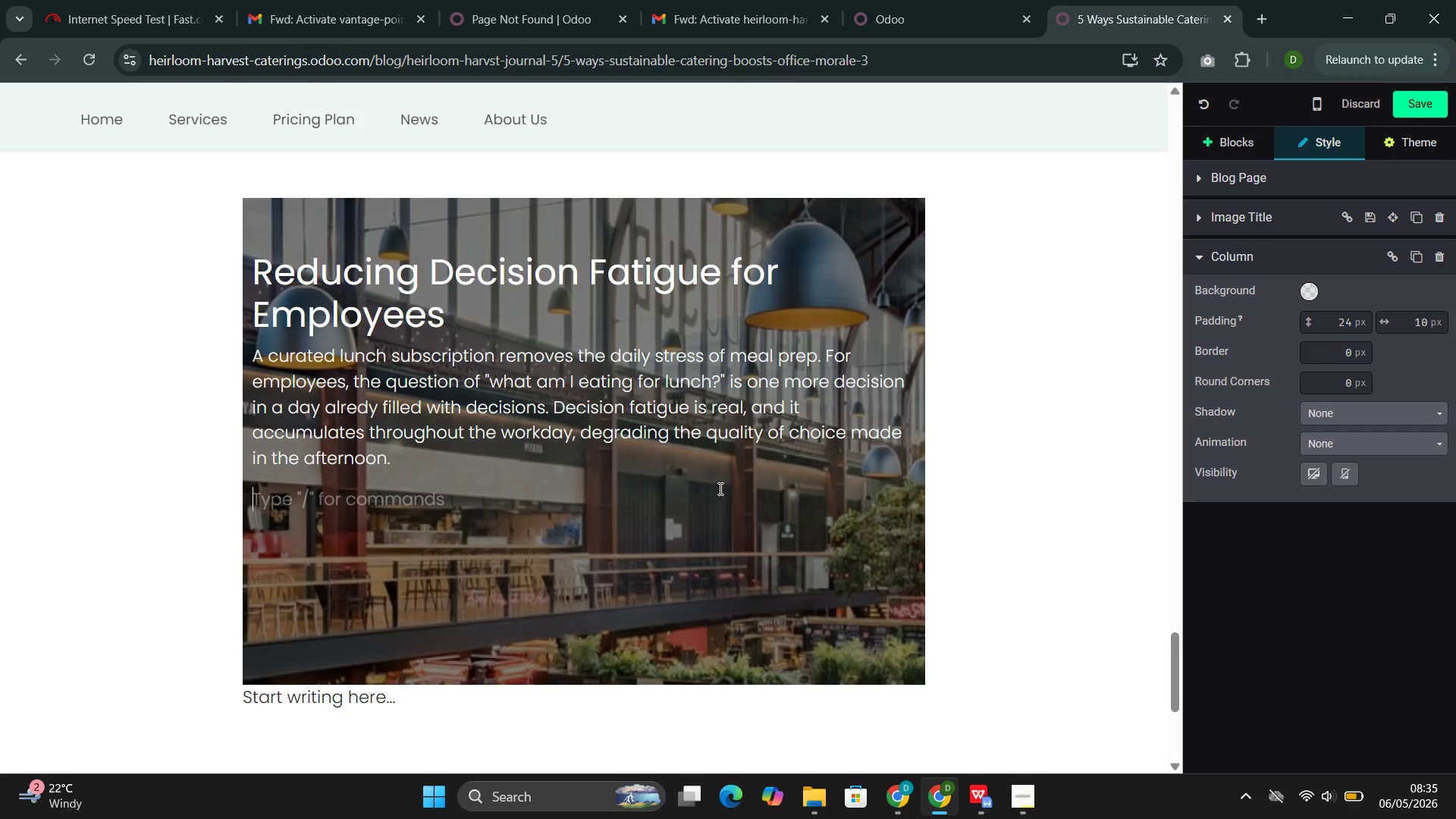 
type(A corpost)
key(Backspace)
key(Backspace)
type(rate lunch sub)
 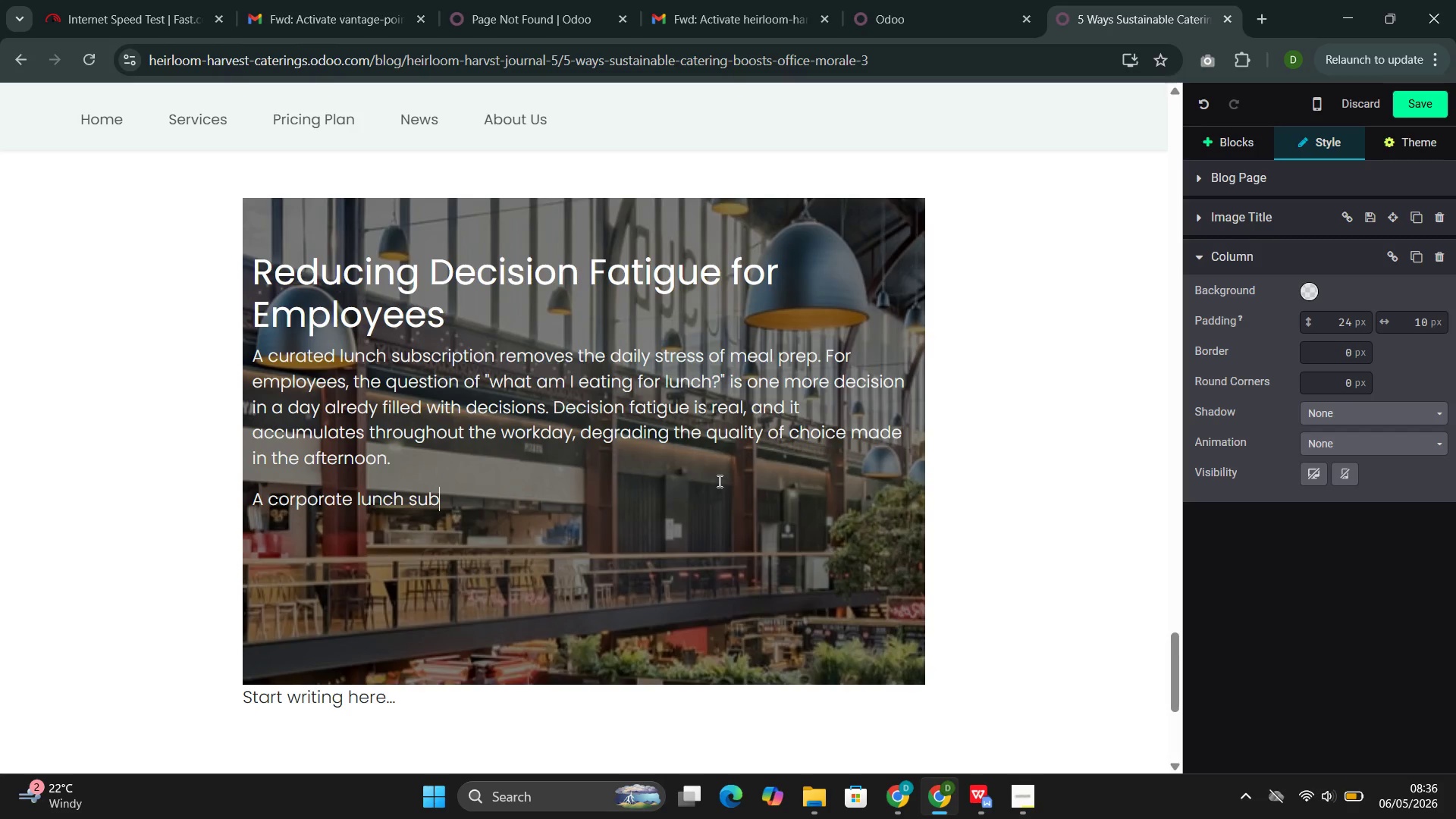 
type(scrio)
key(Backspace)
type(ption elim)
 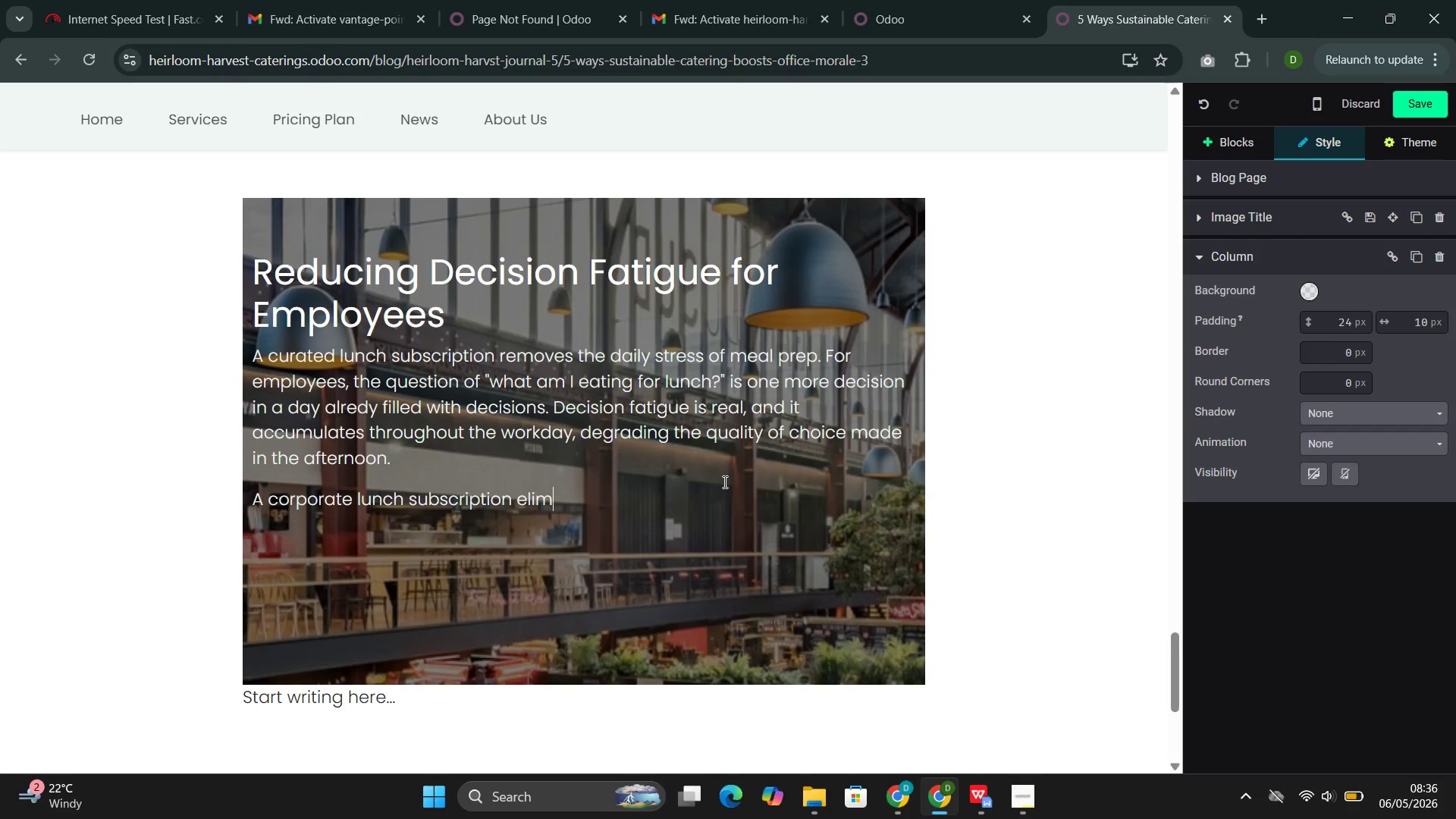 
type(inates y)
key(Backspace)
type(this burden entirely. Empol)
key(Backspace)
key(Backspace)
type(loyees arrive at the luch)
 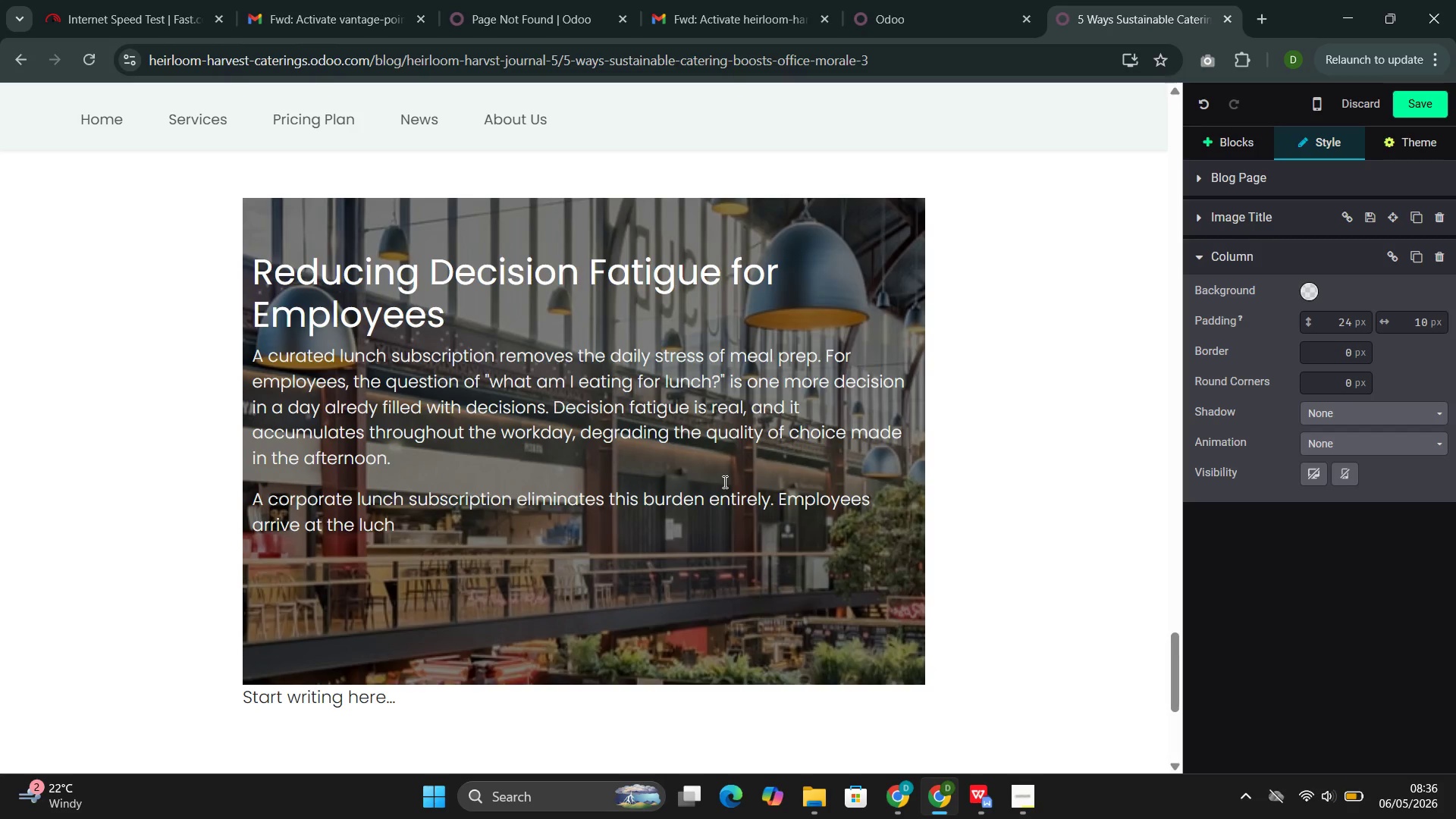 
key(ArrowLeft)
 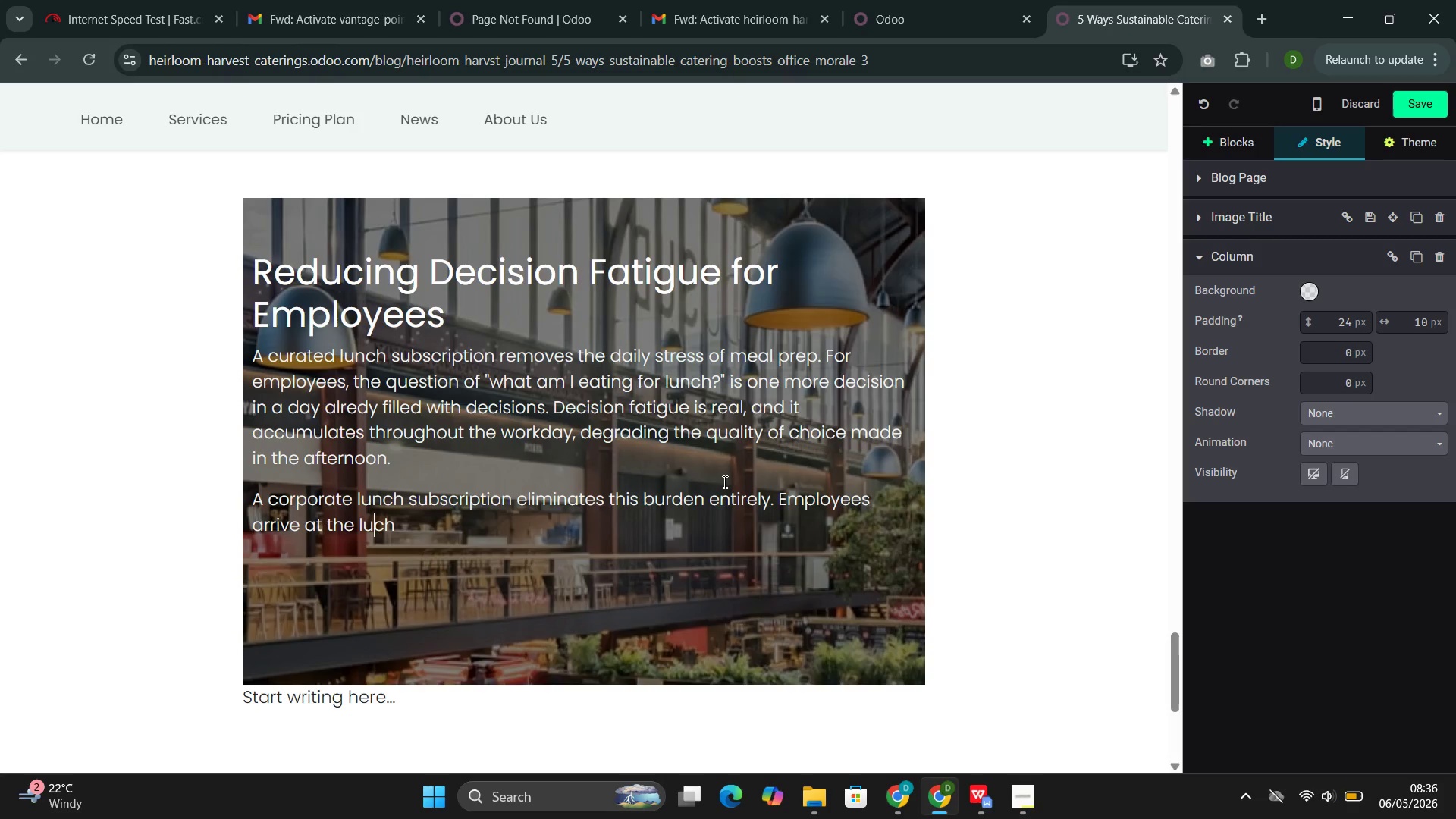 
key(ArrowLeft)